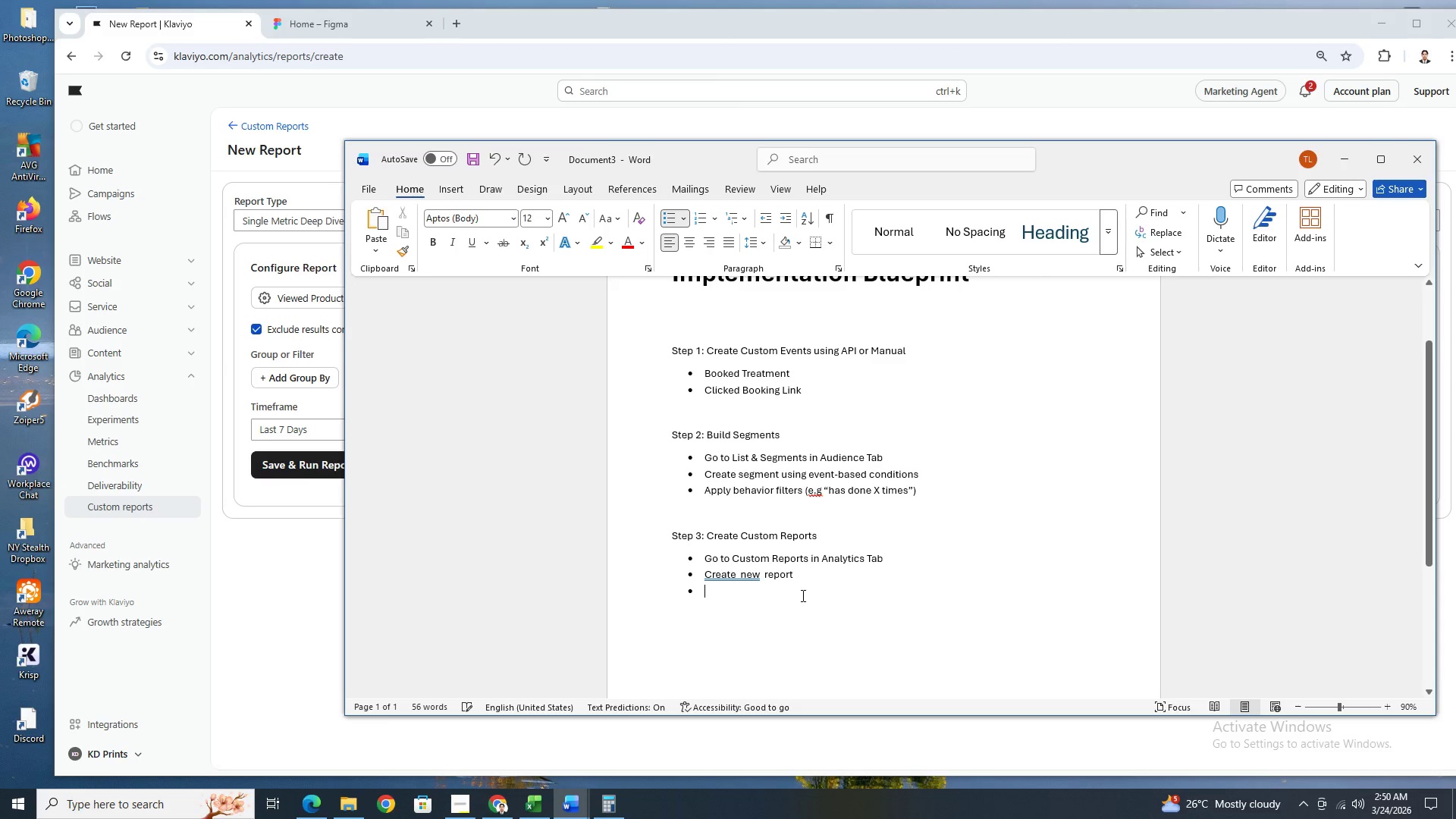 
type(Select si)
 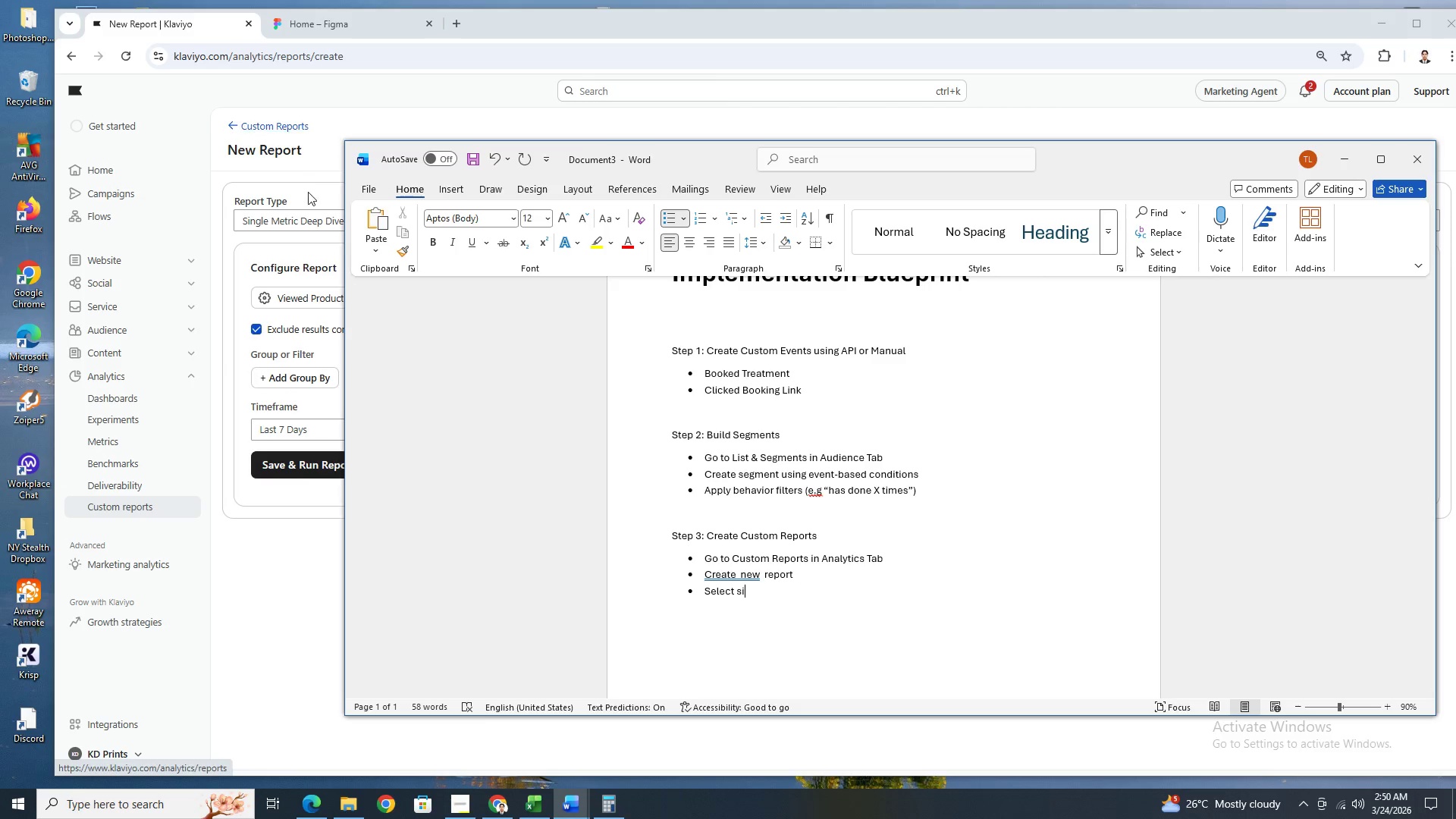 
left_click([304, 225])
 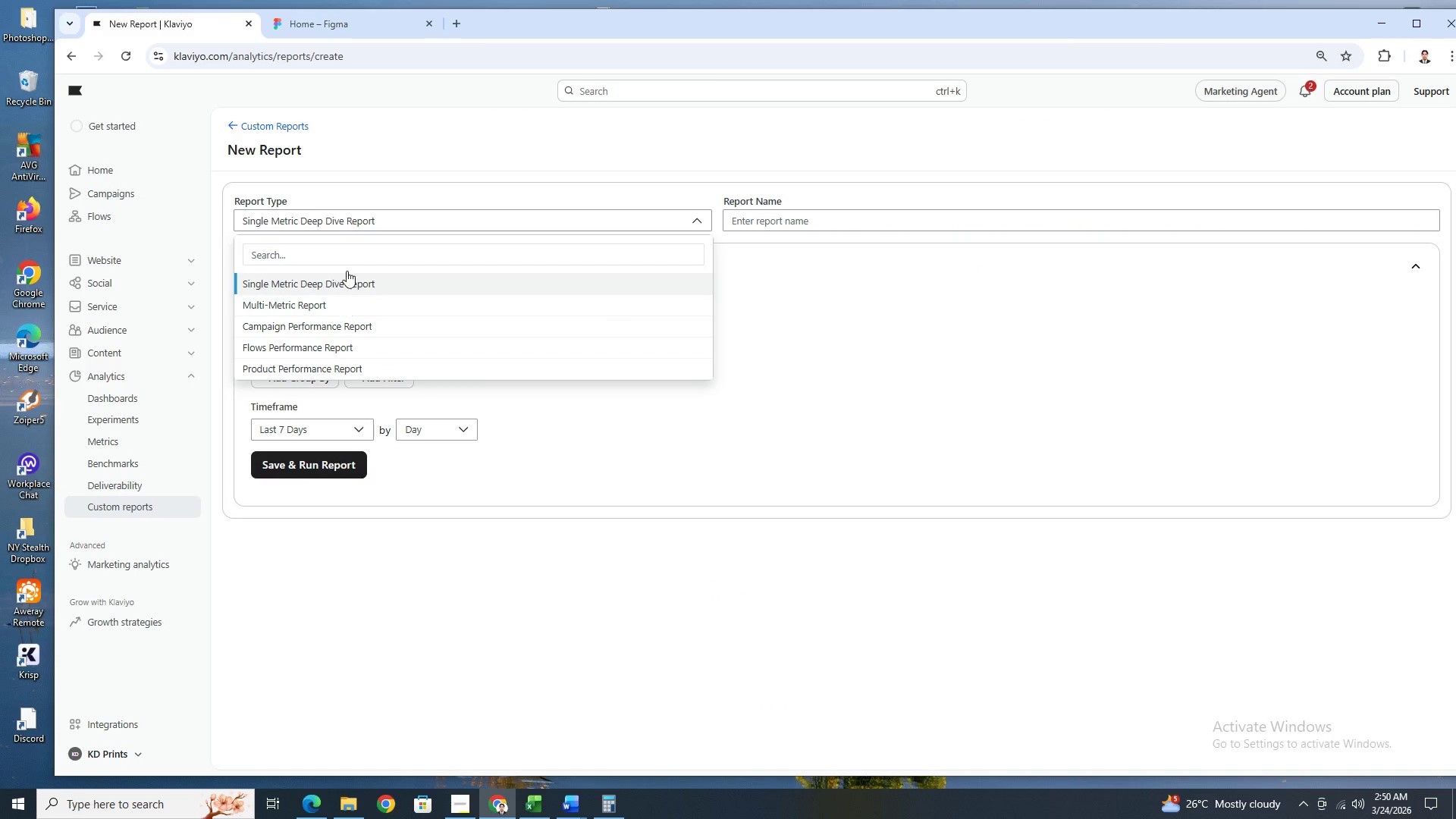 
left_click([395, 189])
 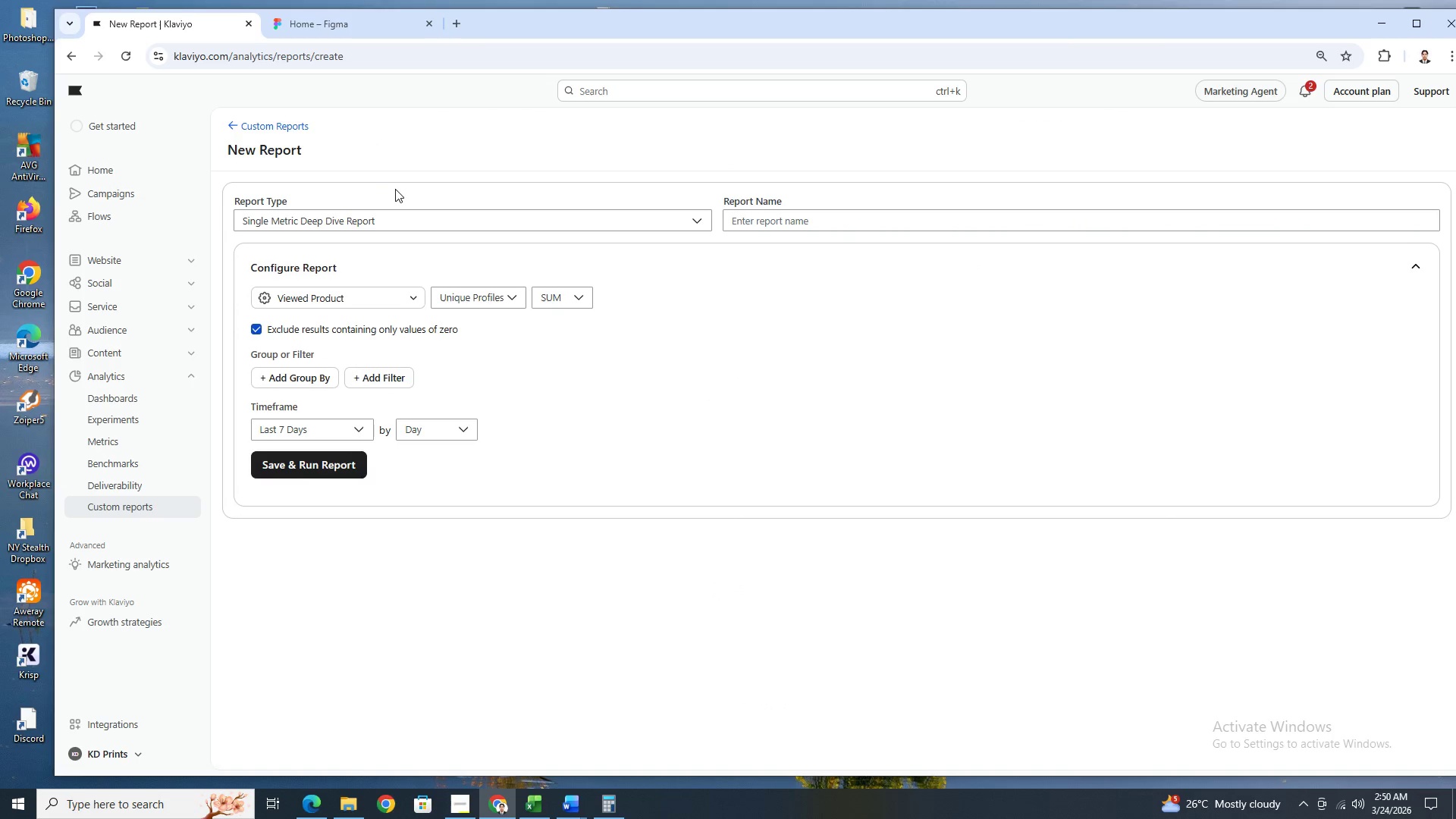 
key(Alt+AltLeft)
 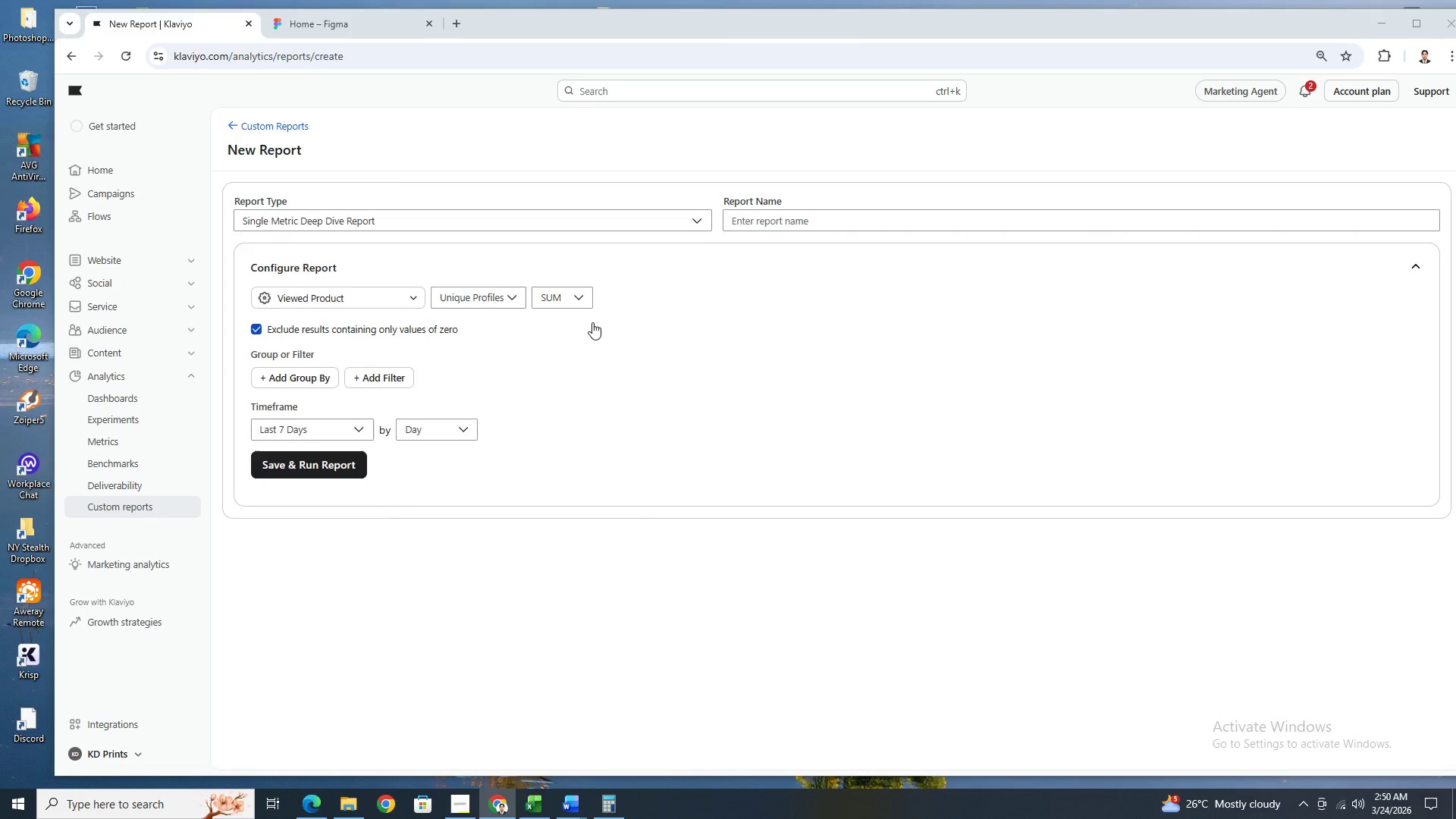 
key(Alt+Tab)
 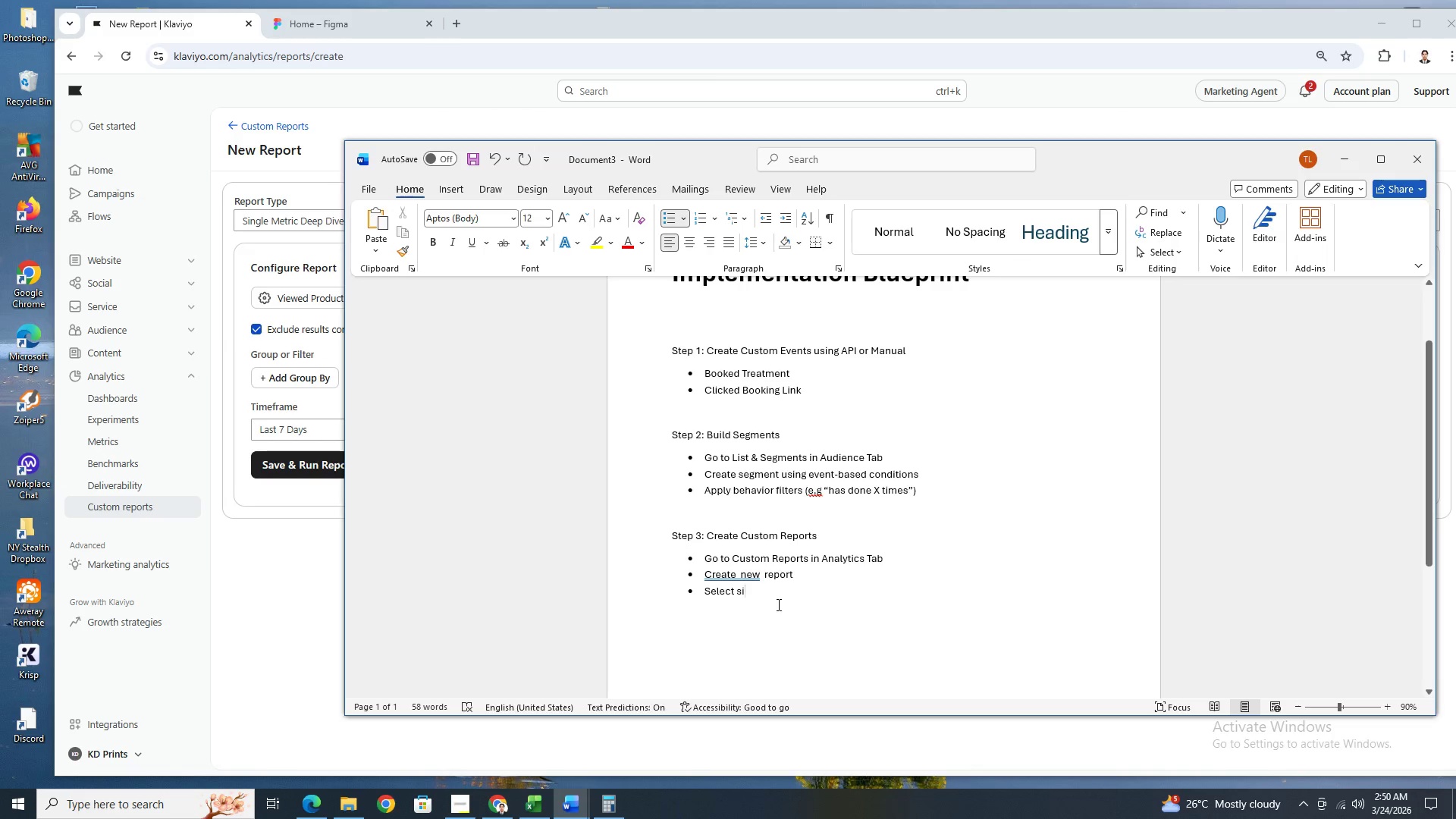 
left_click_drag(start_coordinate=[768, 592], to_coordinate=[737, 596])
 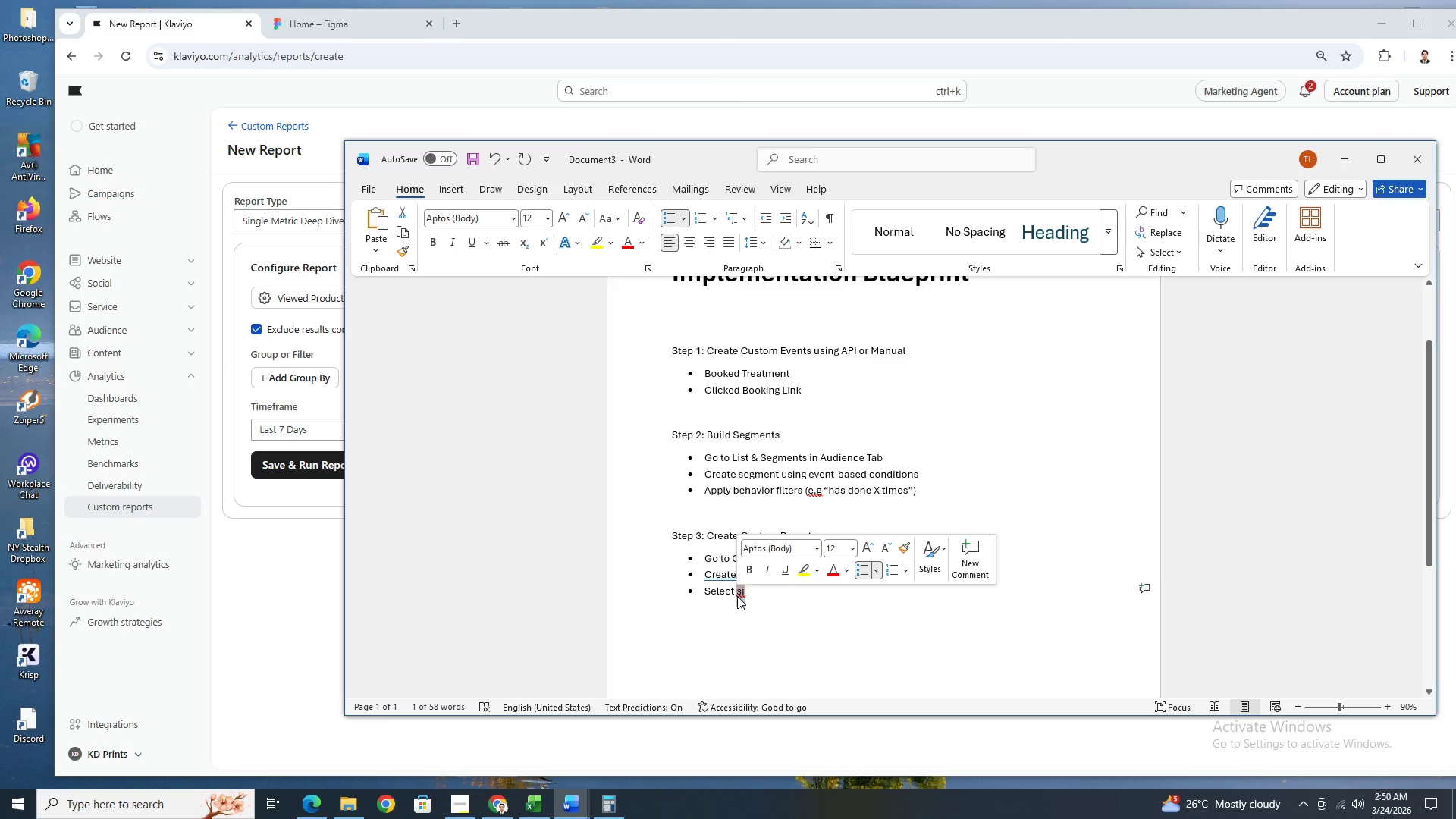 
type(the reporty)
key(Backspace)
type( type (single metric or multi metrivc)
key(Backspace)
key(Backspace)
type(c))
 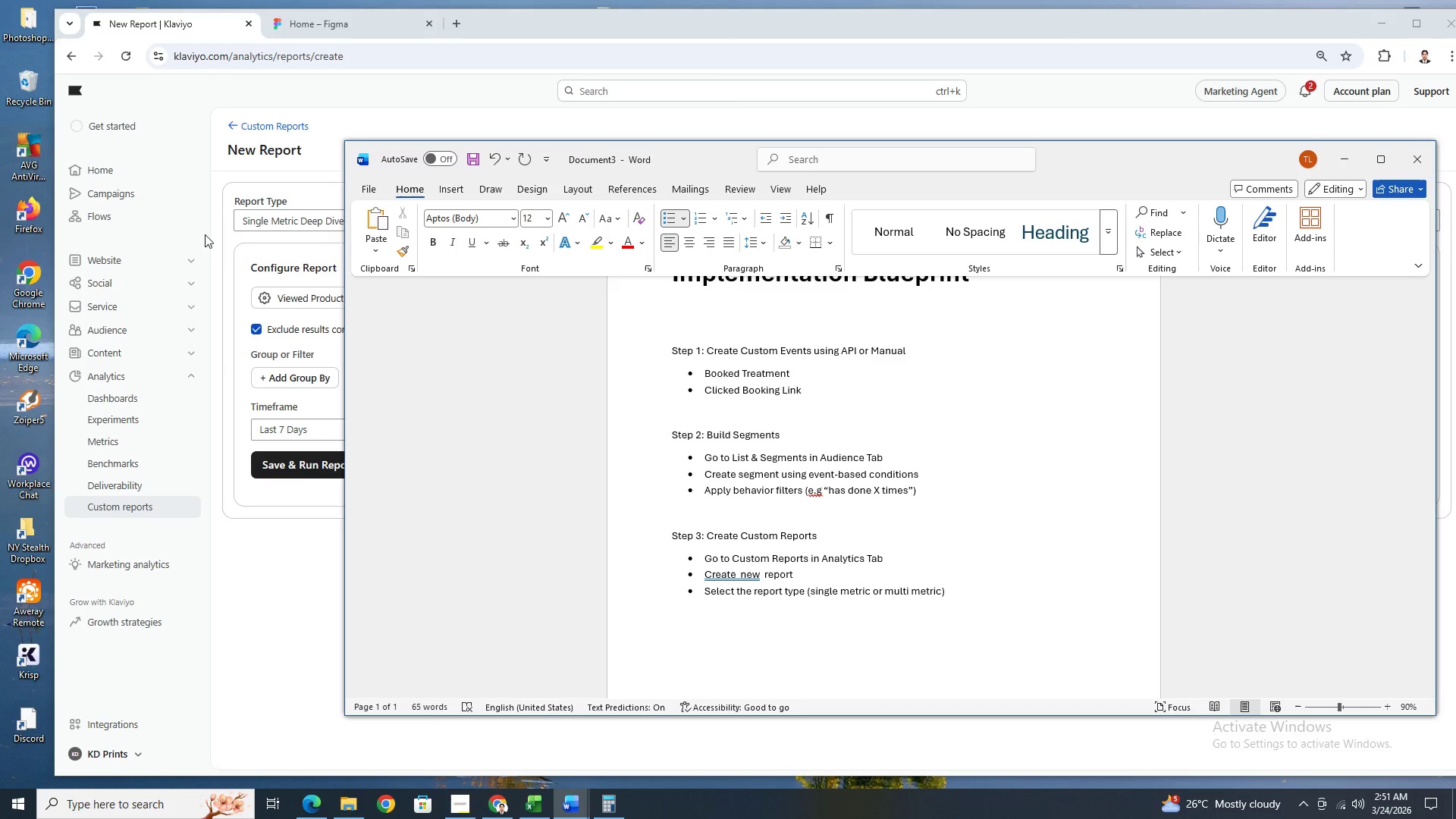 
left_click([265, 218])
 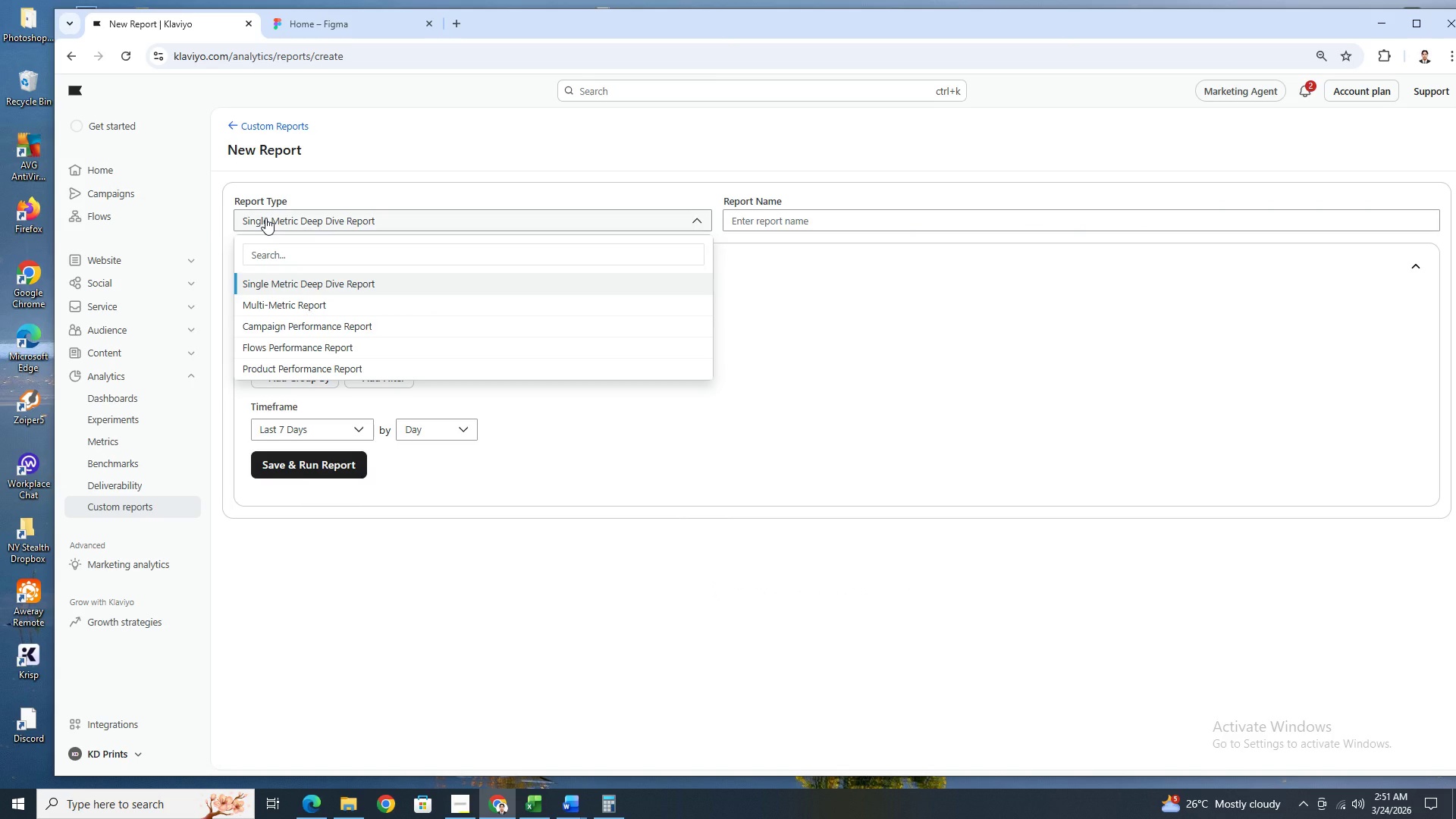 
left_click([265, 218])
 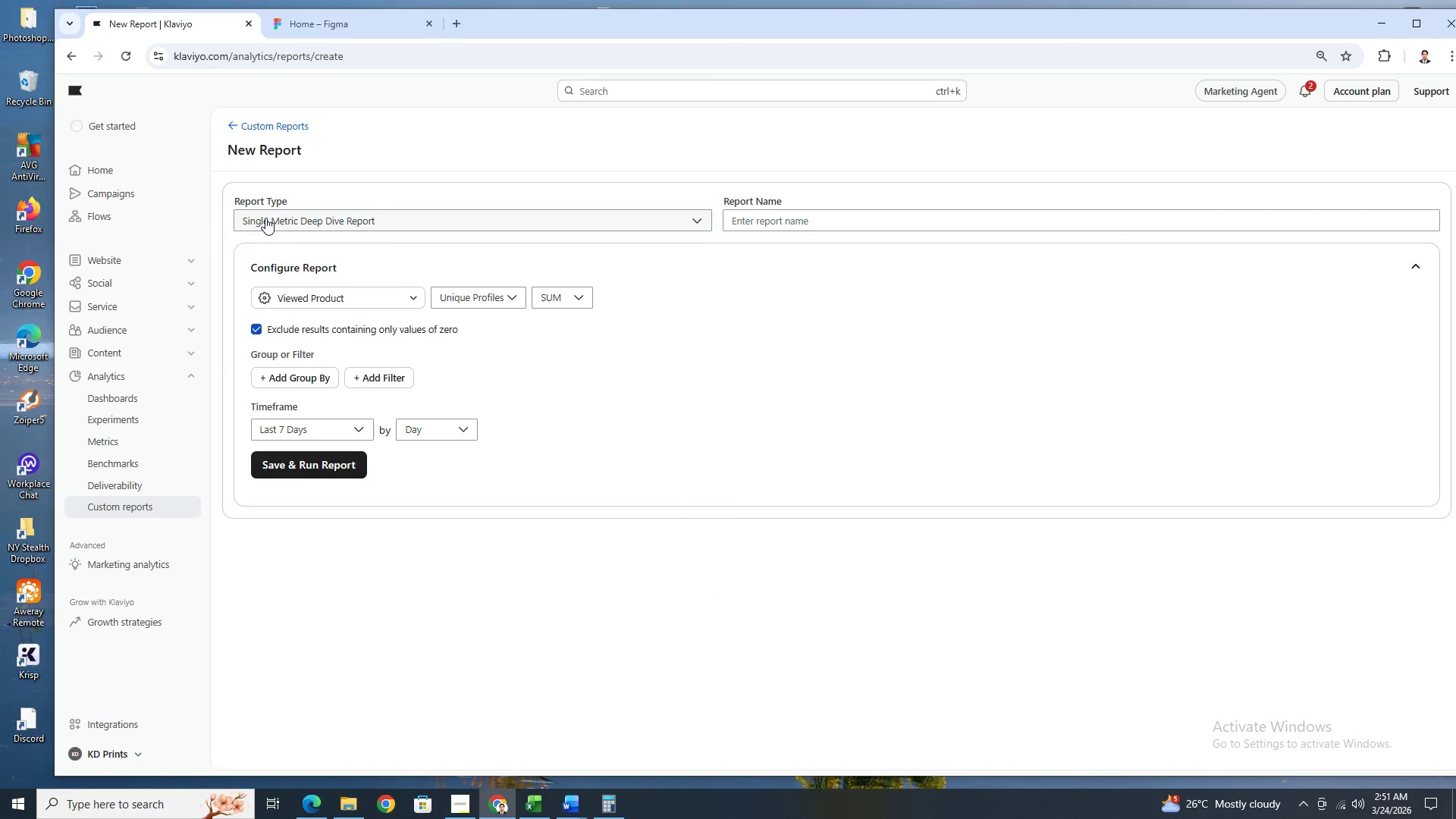 
key(Alt+AltLeft)
 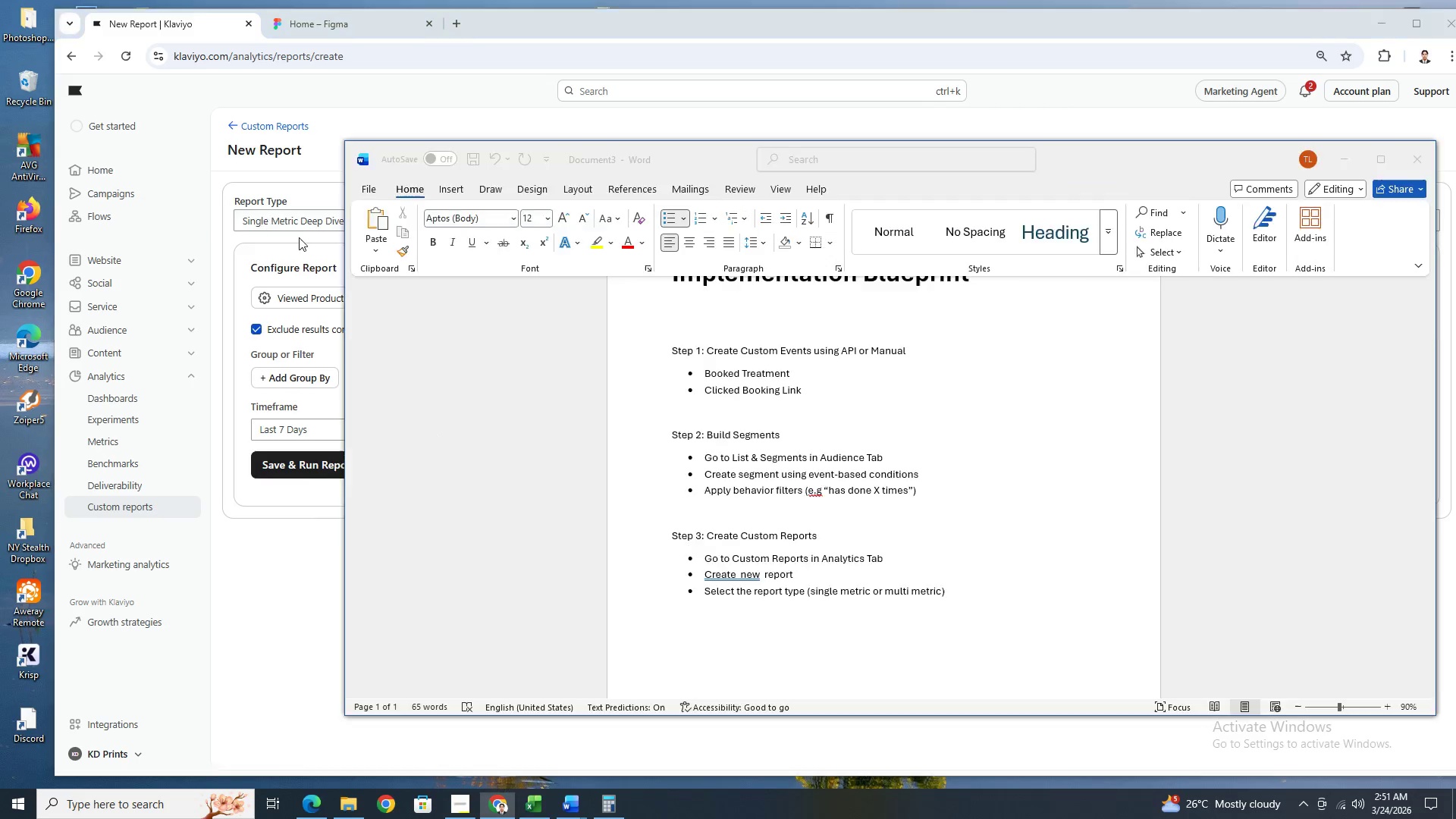 
key(Alt+Tab)
 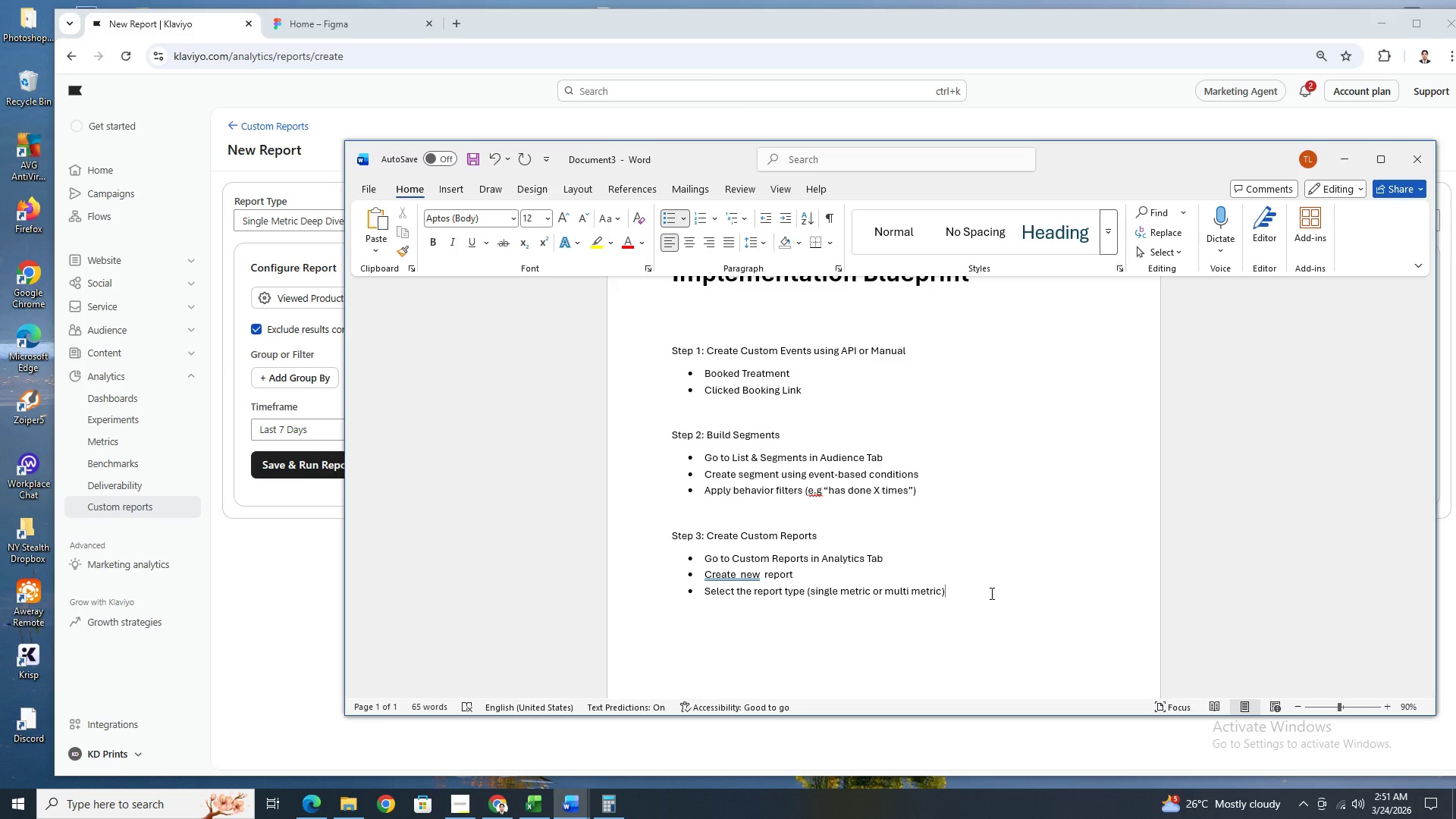 
wait(21.03)
 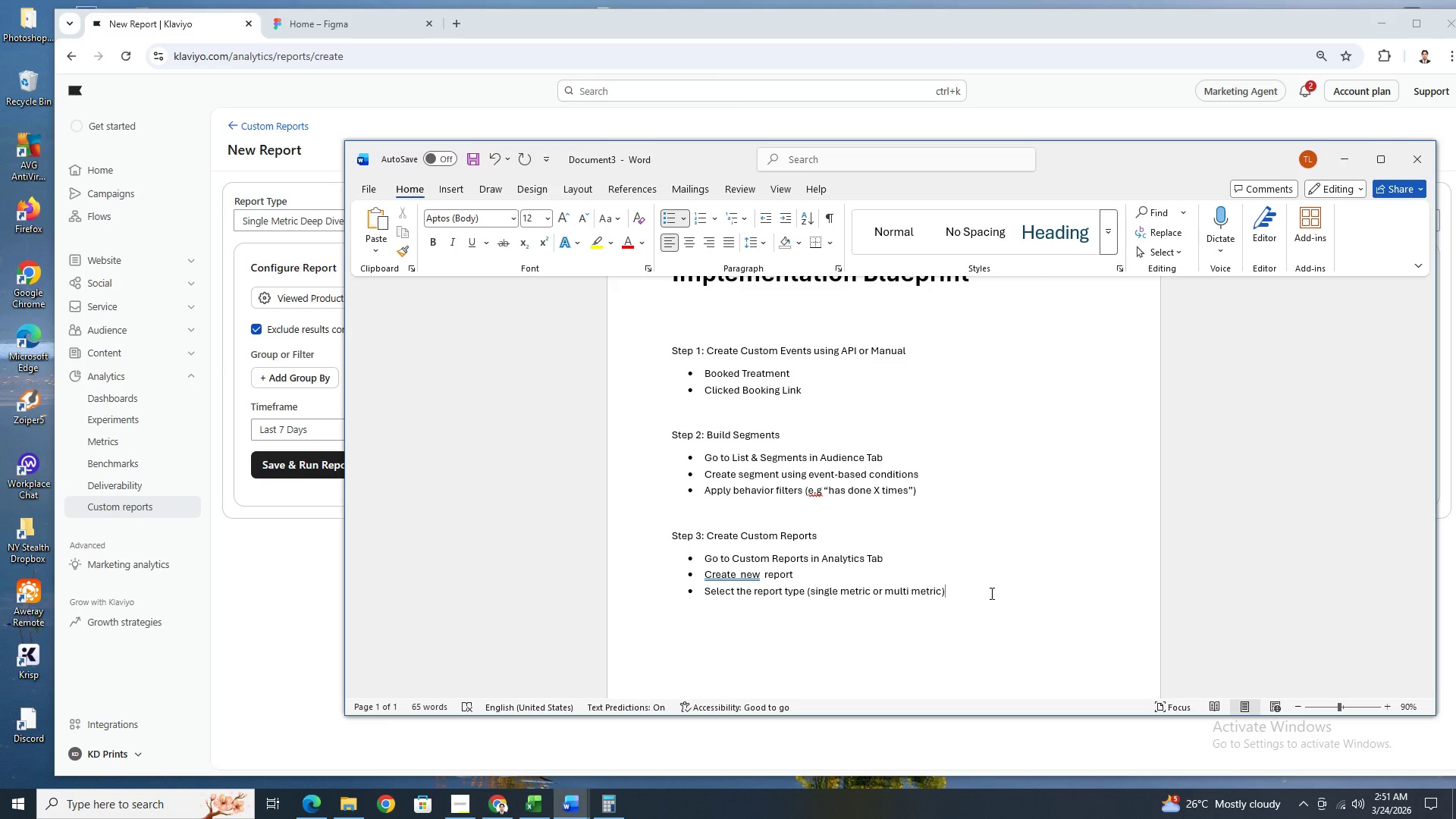 
key(Enter)
 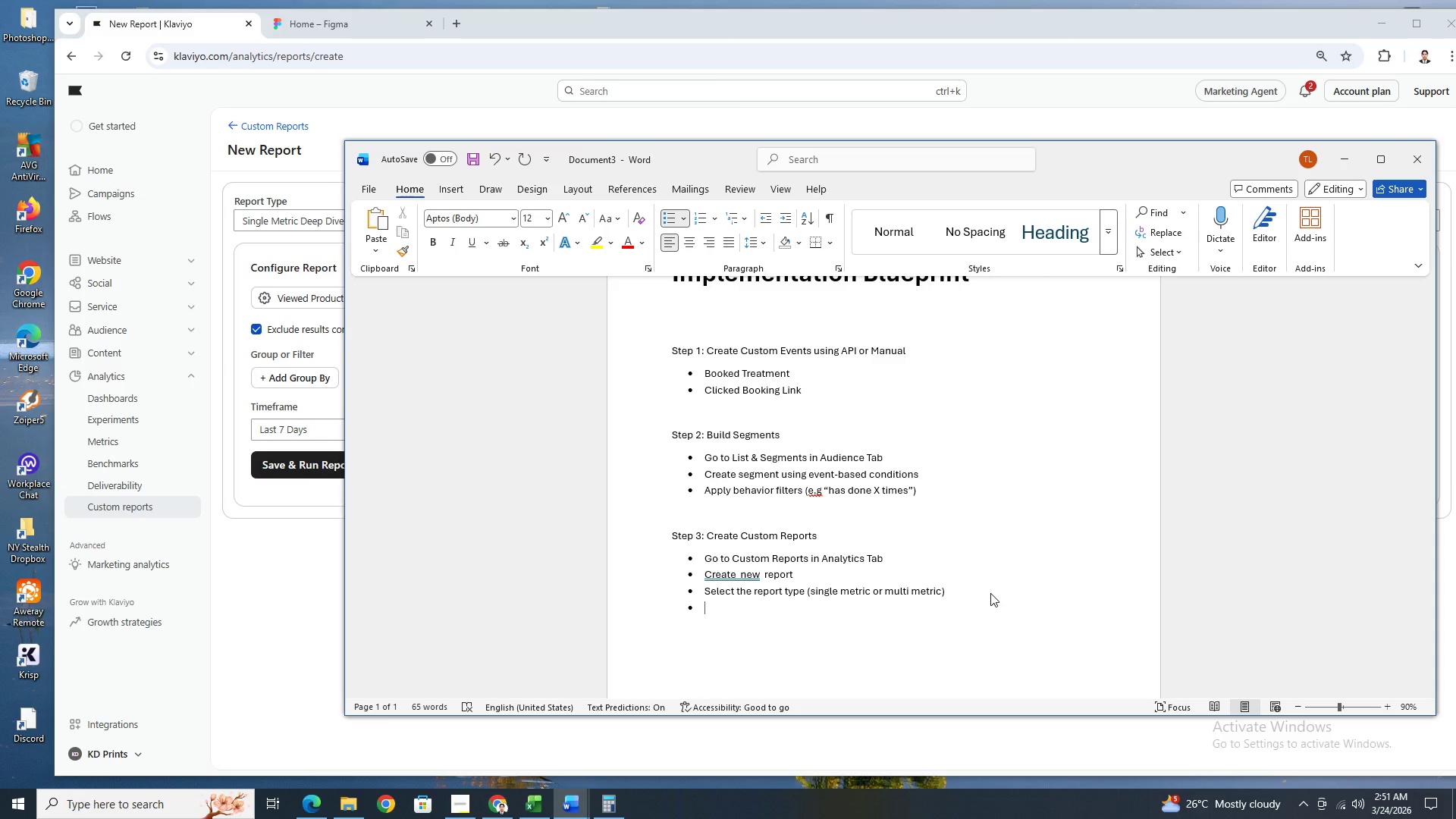 
type(Metric Placed Order for Revenue)
 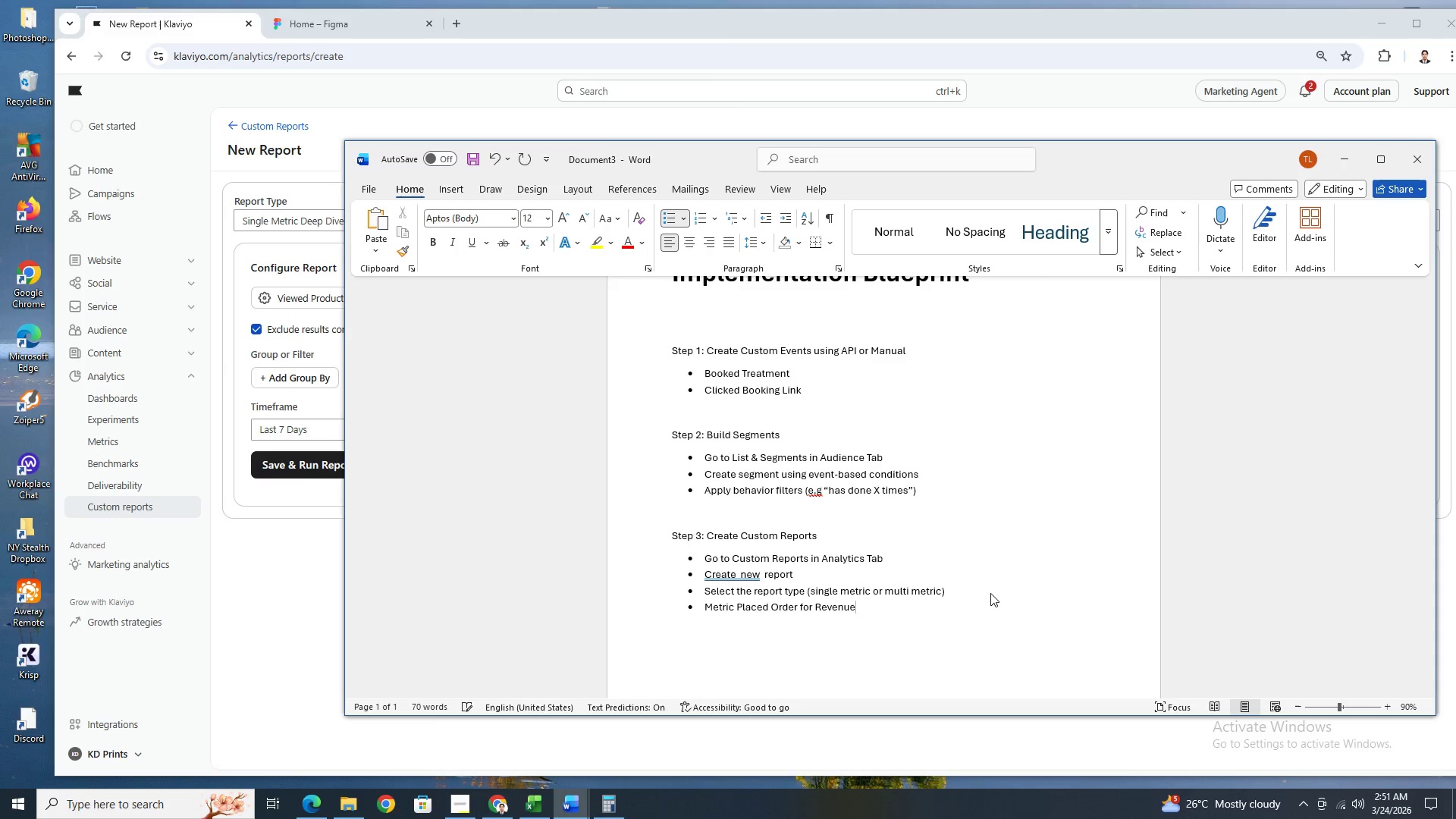 
wait(5.17)
 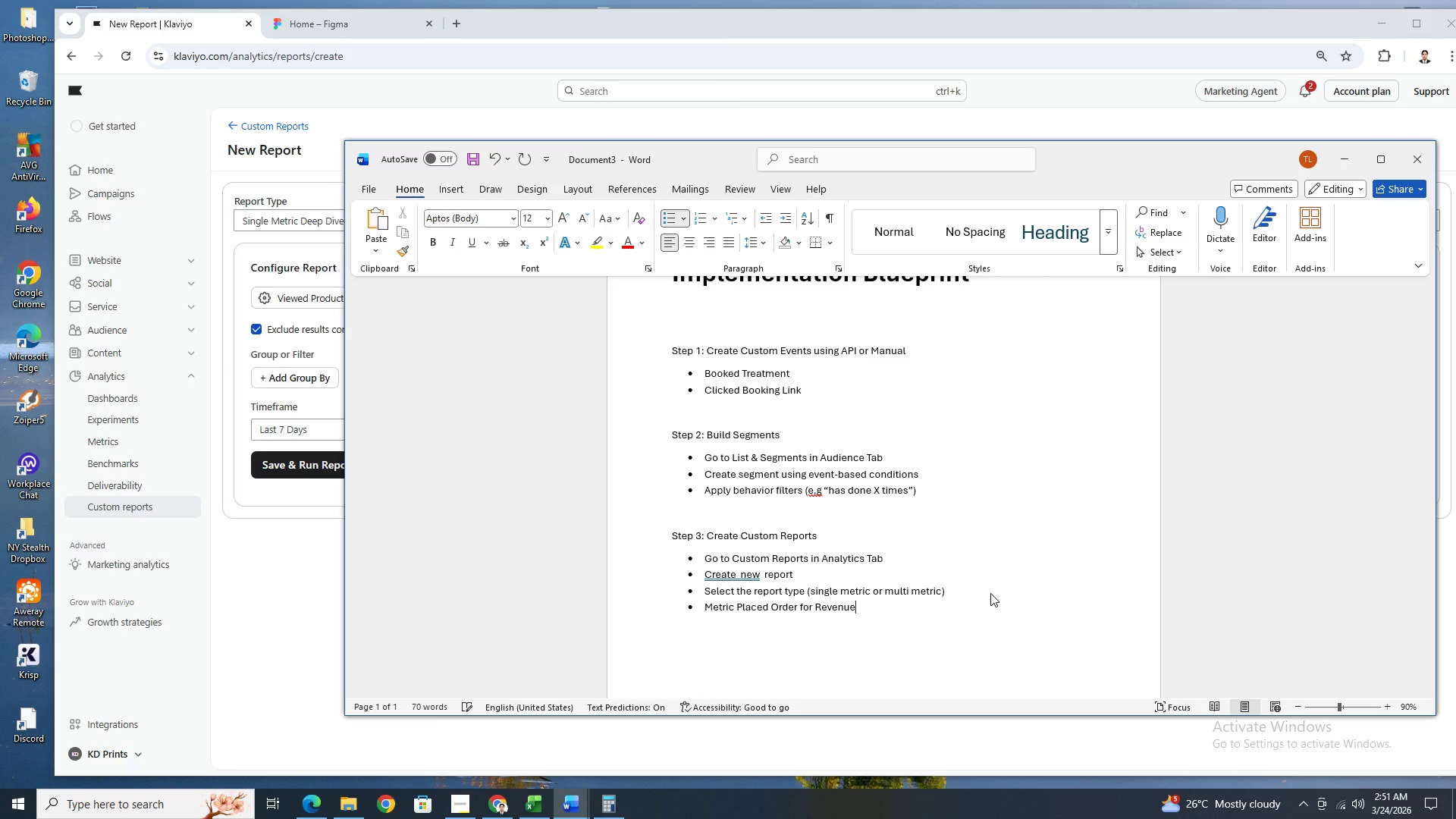 
left_click_drag(start_coordinate=[906, 605], to_coordinate=[702, 601])
 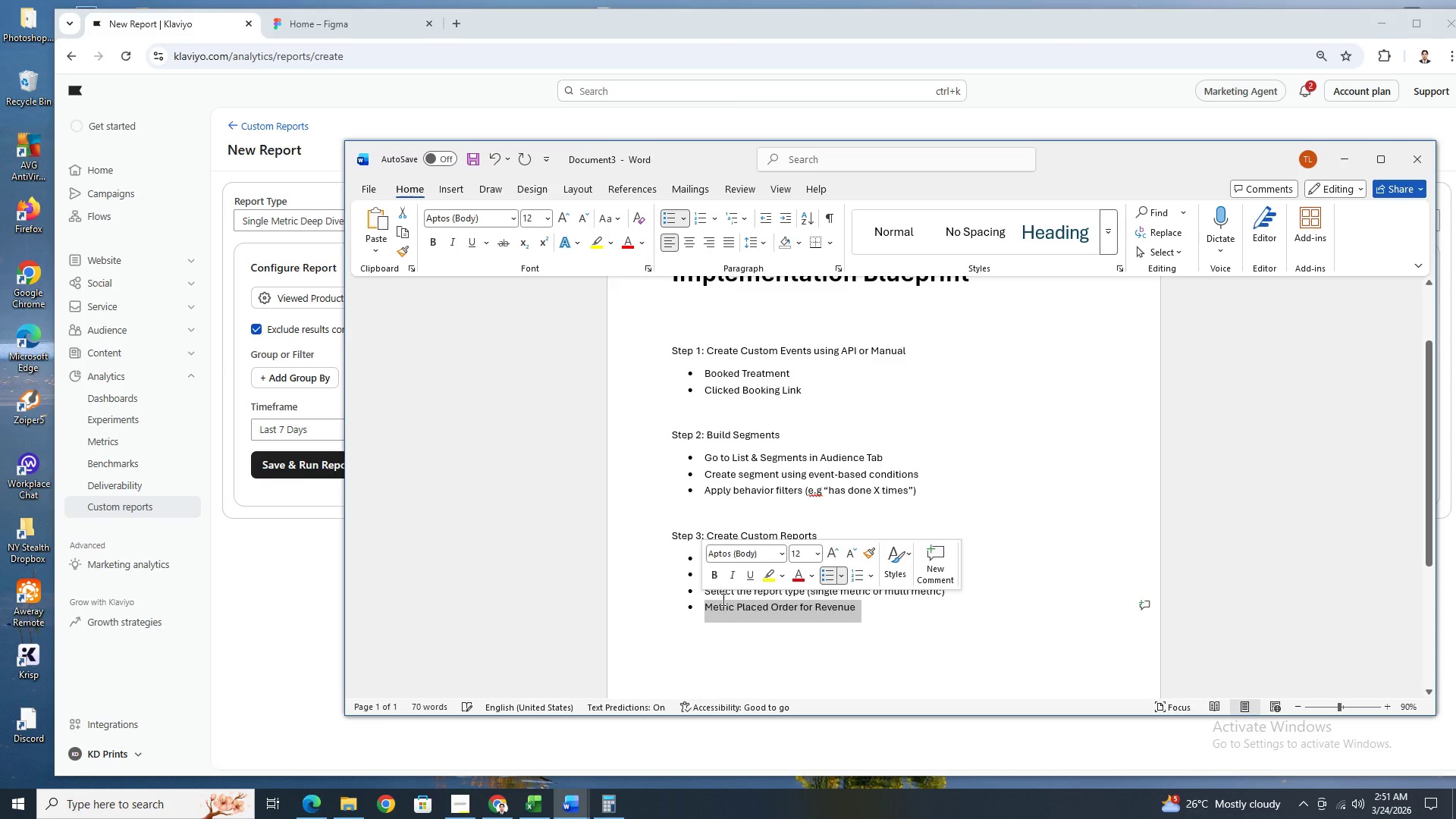 
key(Backspace)
 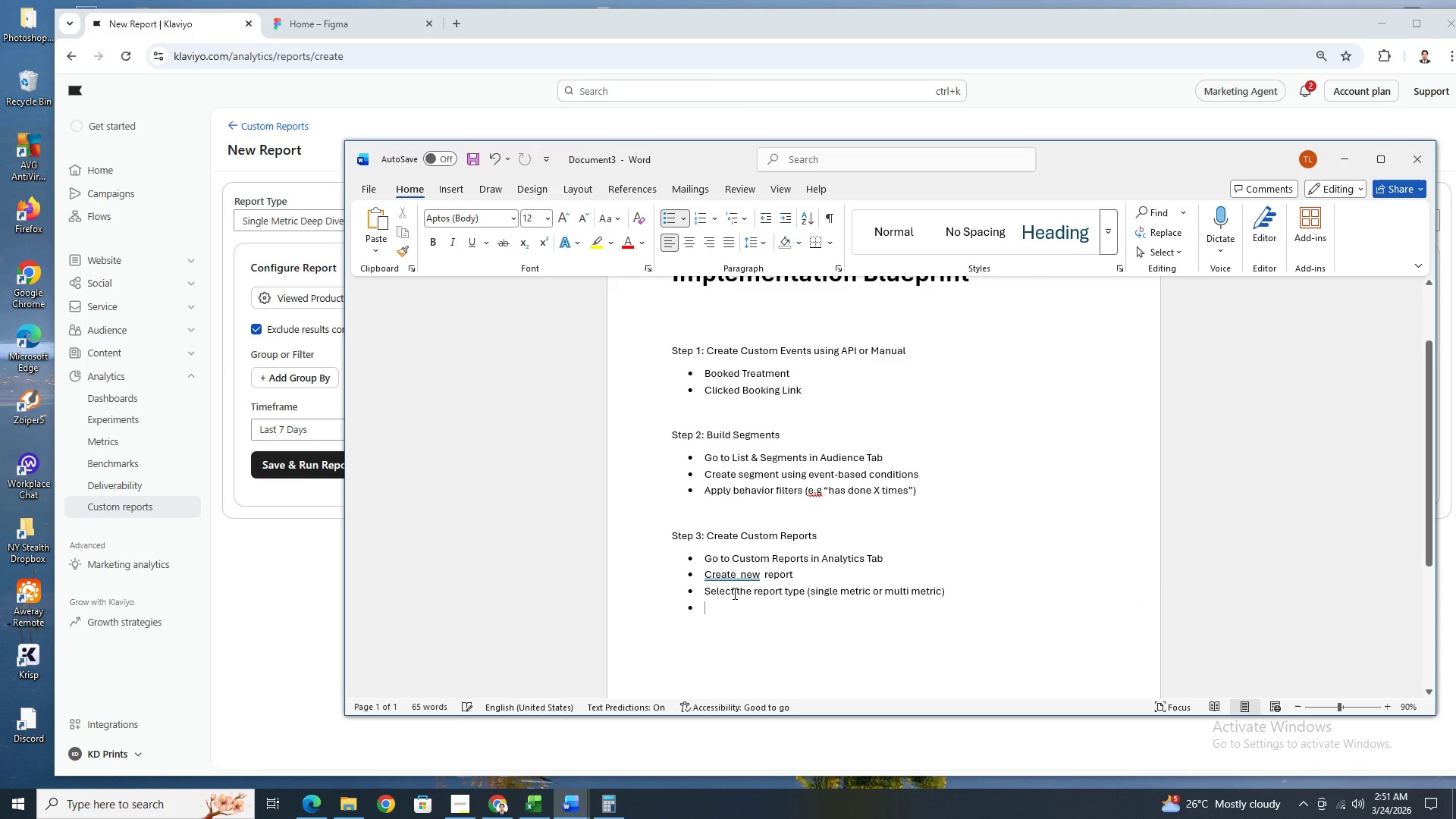 
left_click([733, 593])
 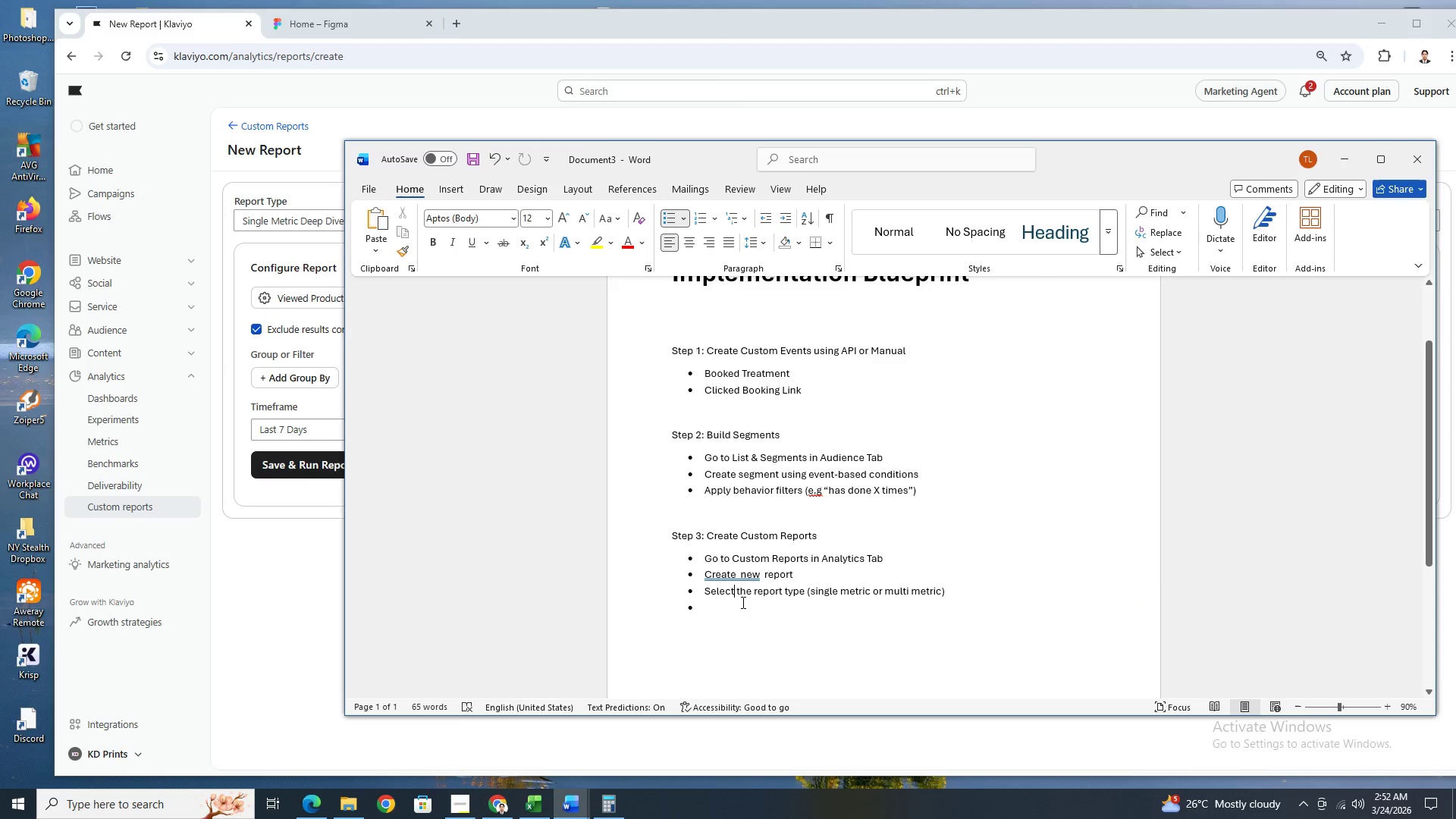 
left_click_drag(start_coordinate=[736, 595], to_coordinate=[714, 593])
 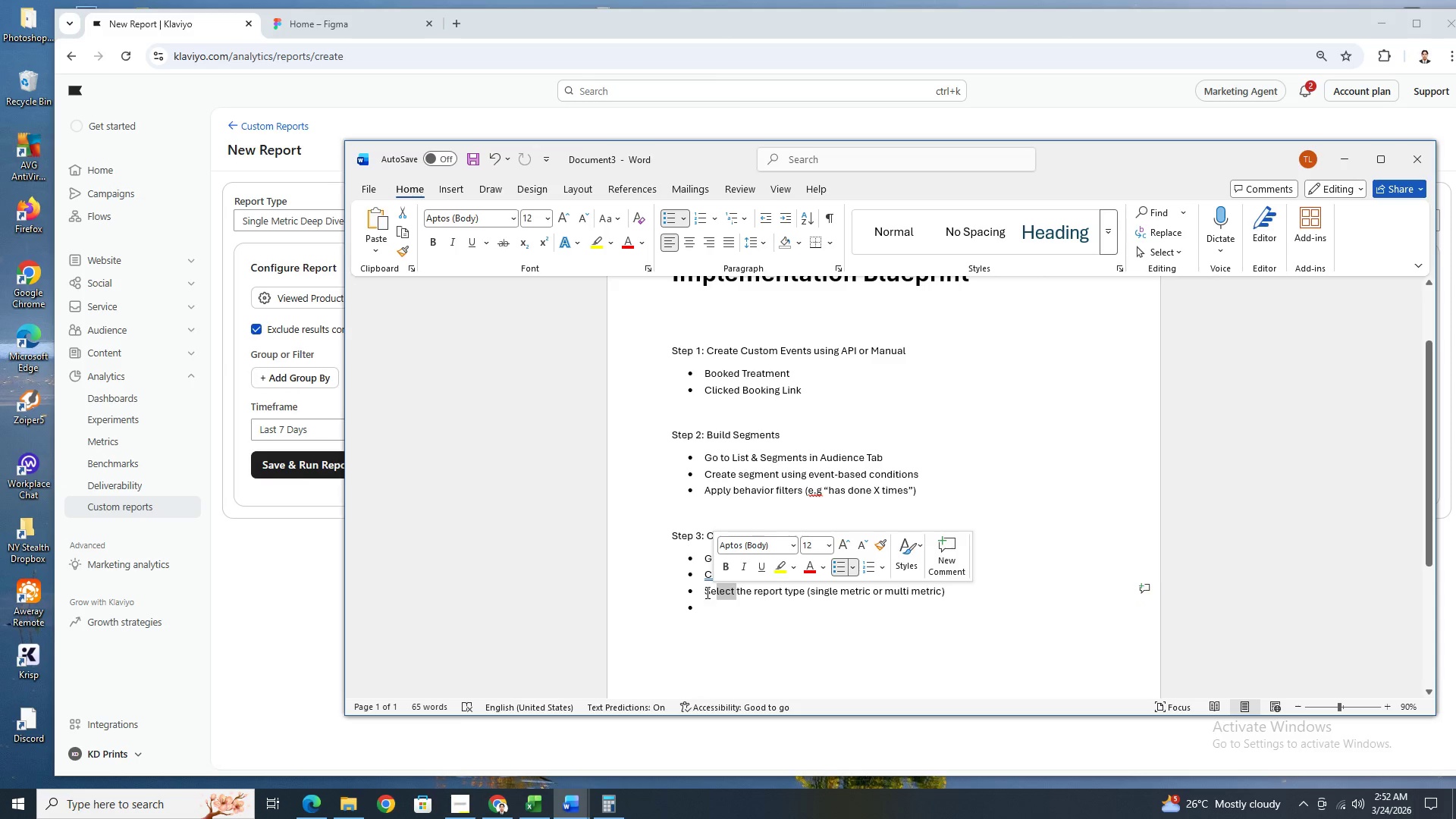 
left_click([706, 592])
 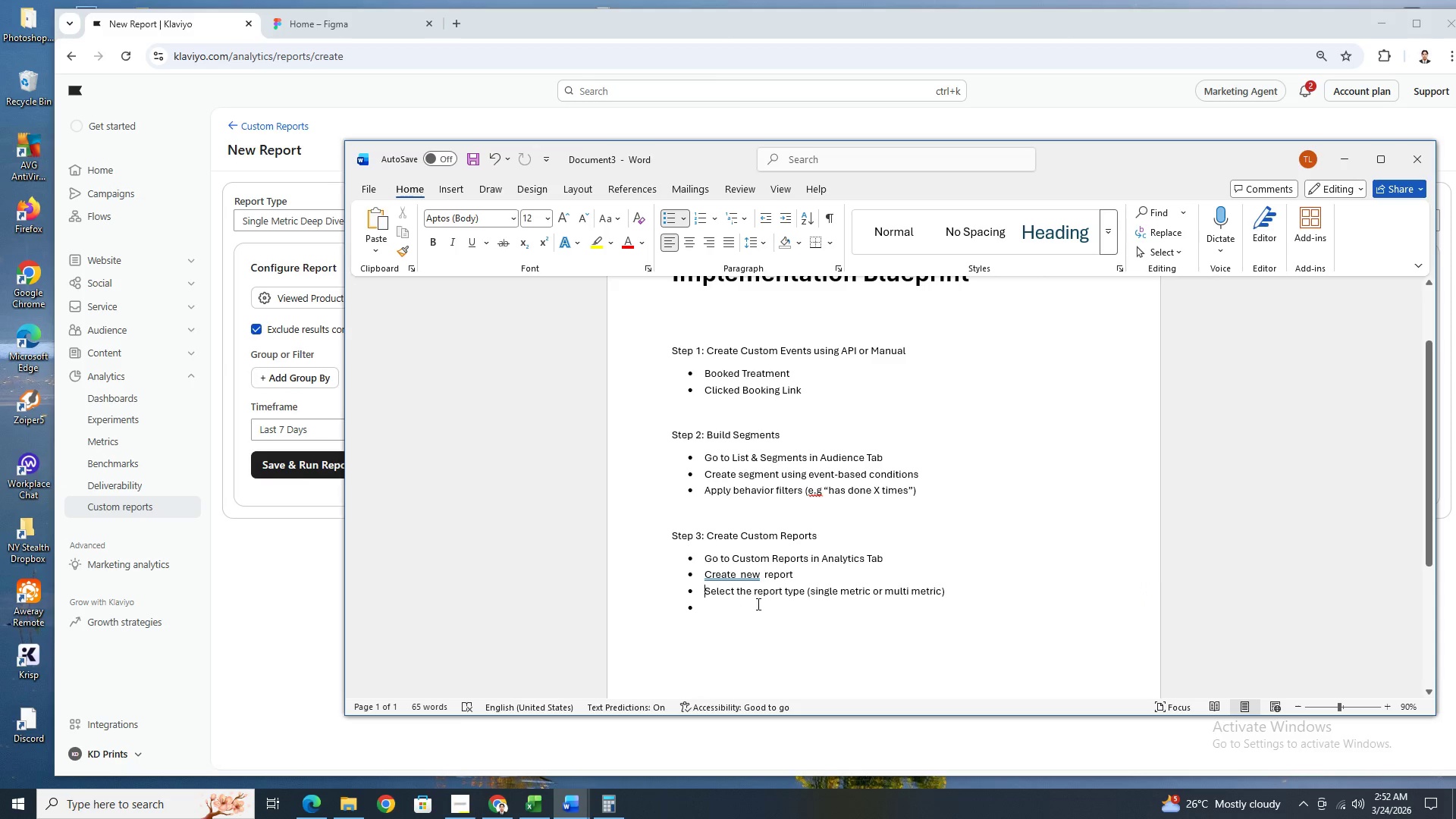 
key(Shift+ShiftLeft)
 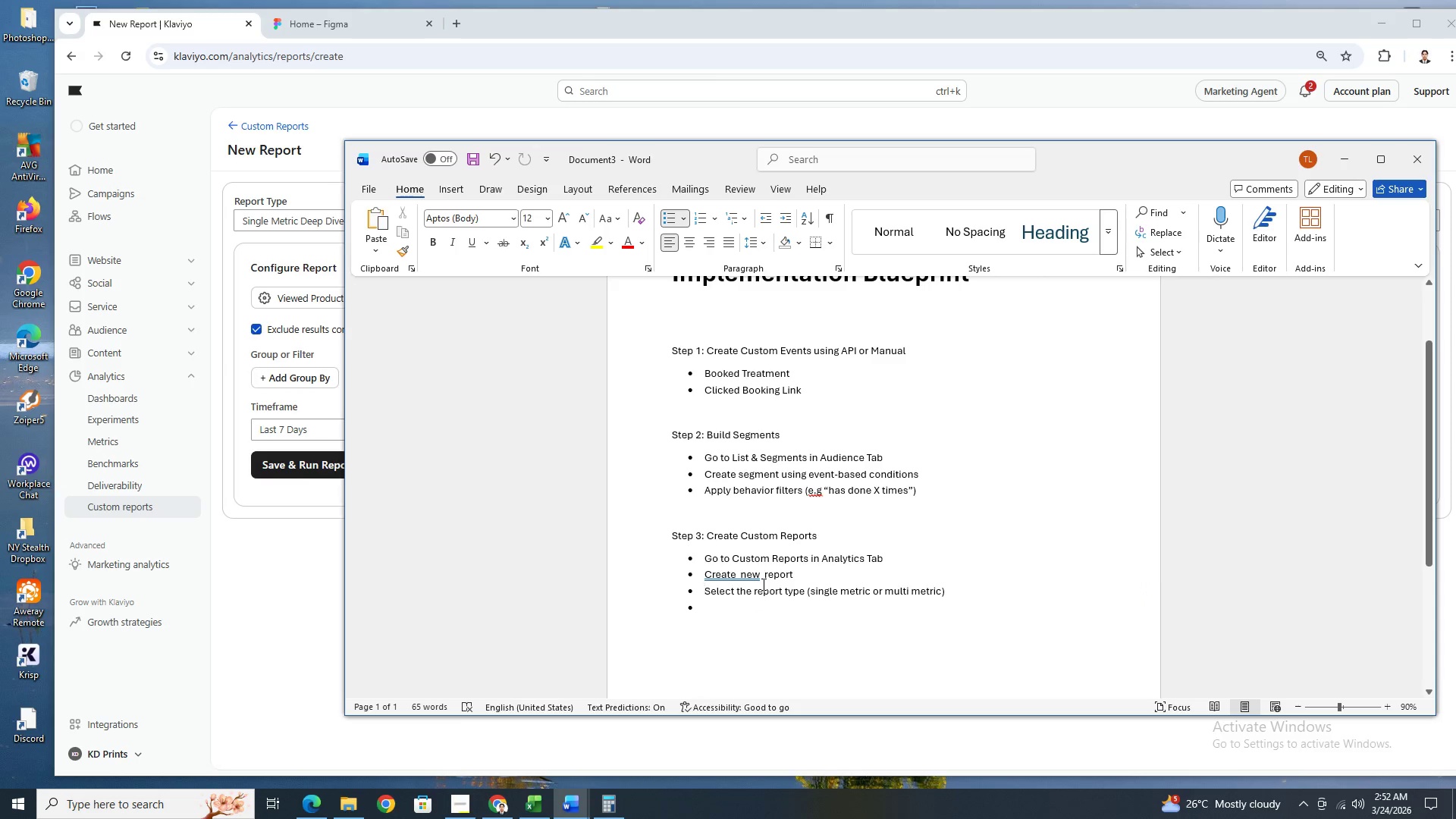 
left_click_drag(start_coordinate=[733, 593], to_coordinate=[704, 596])
 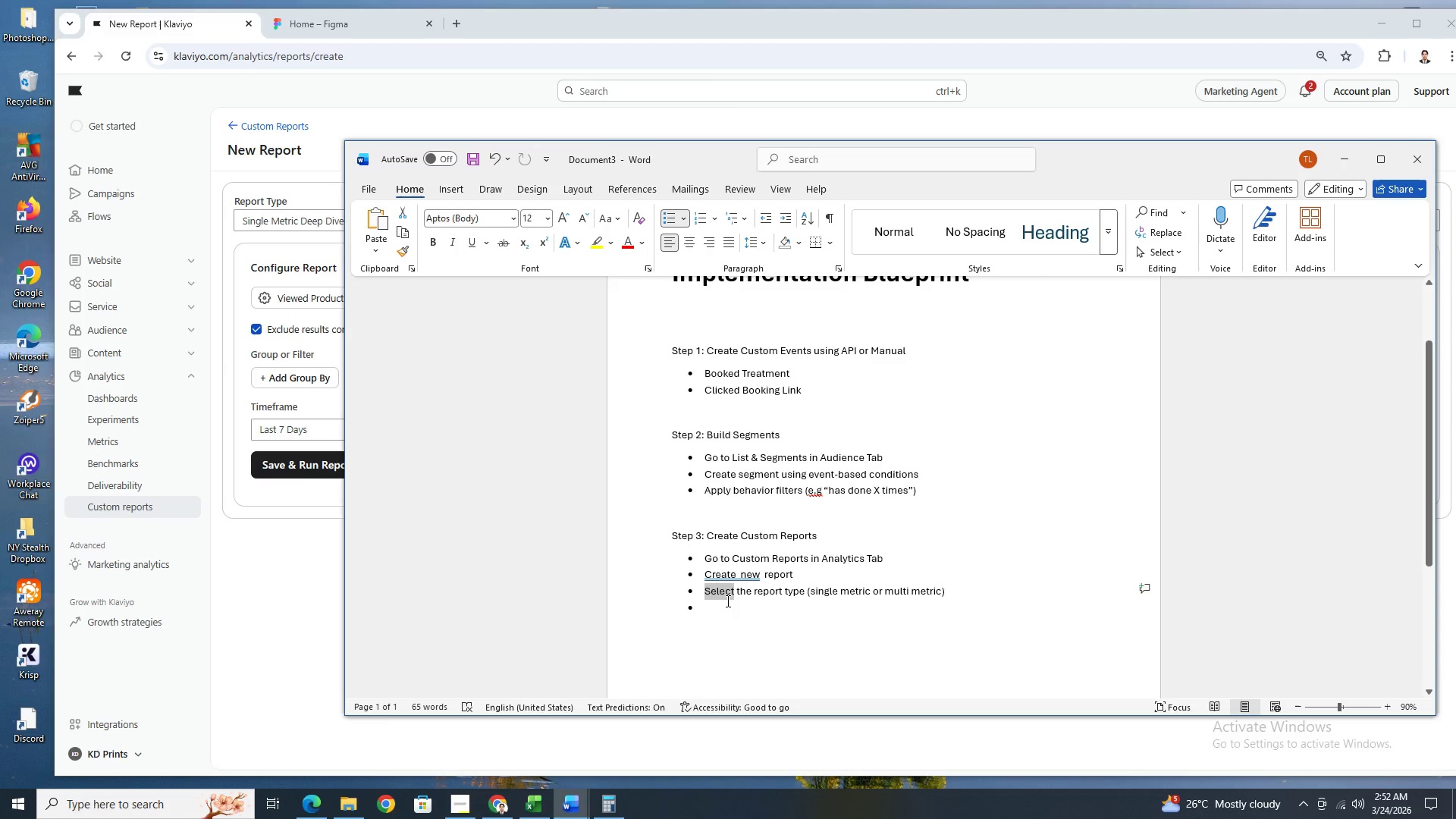 
type(Choose)
 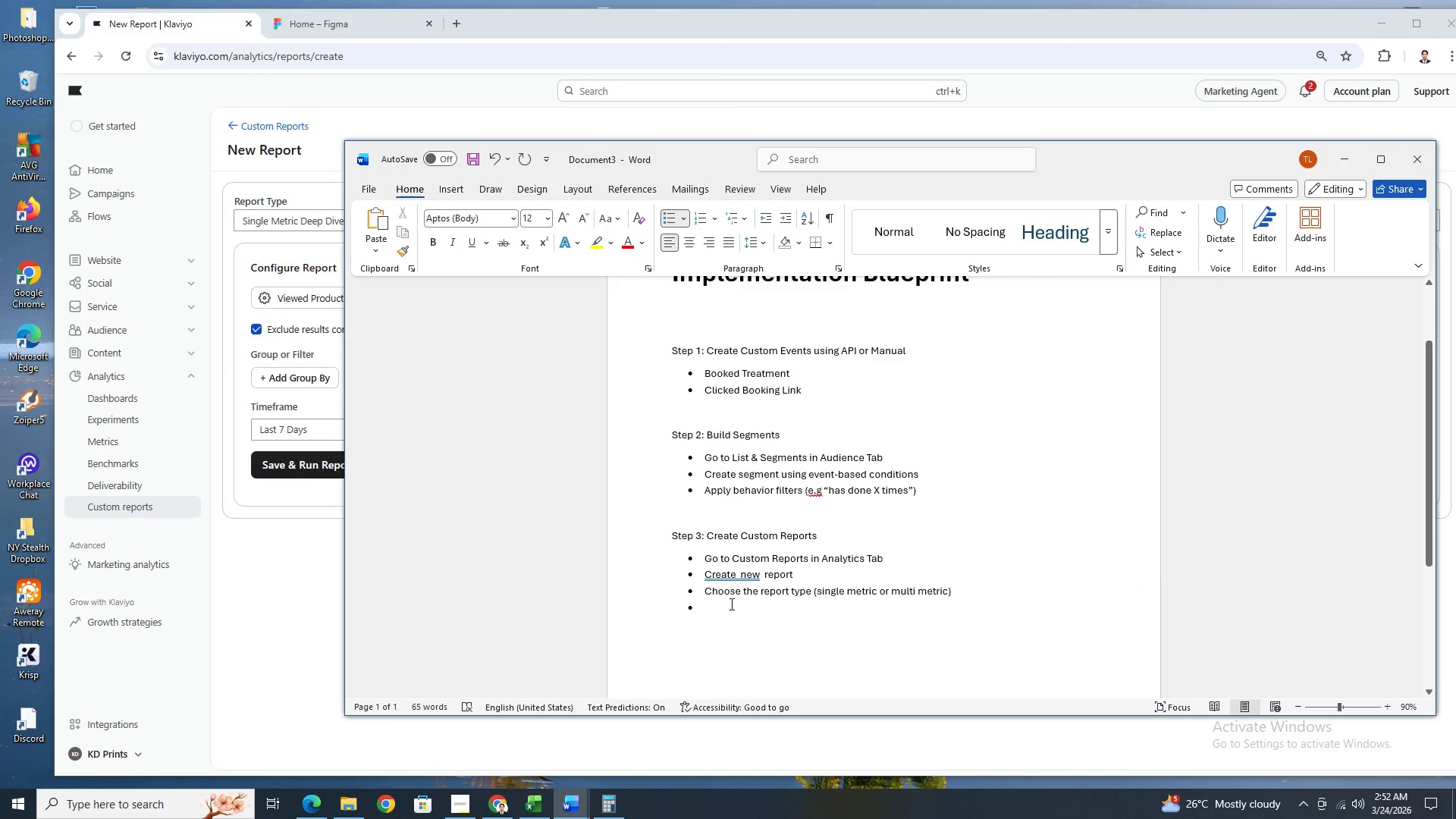 
left_click([730, 604])
 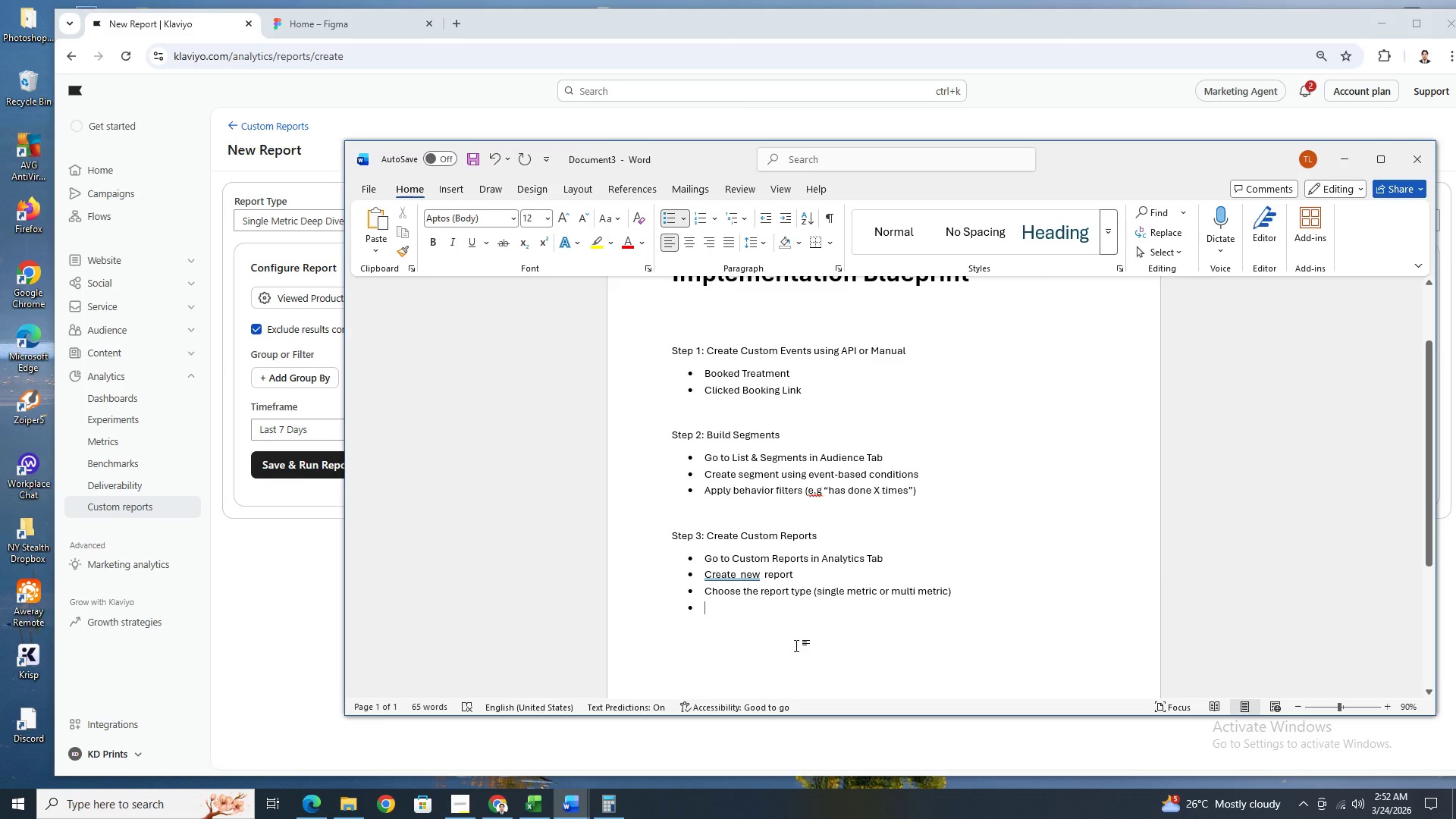 
wait(6.78)
 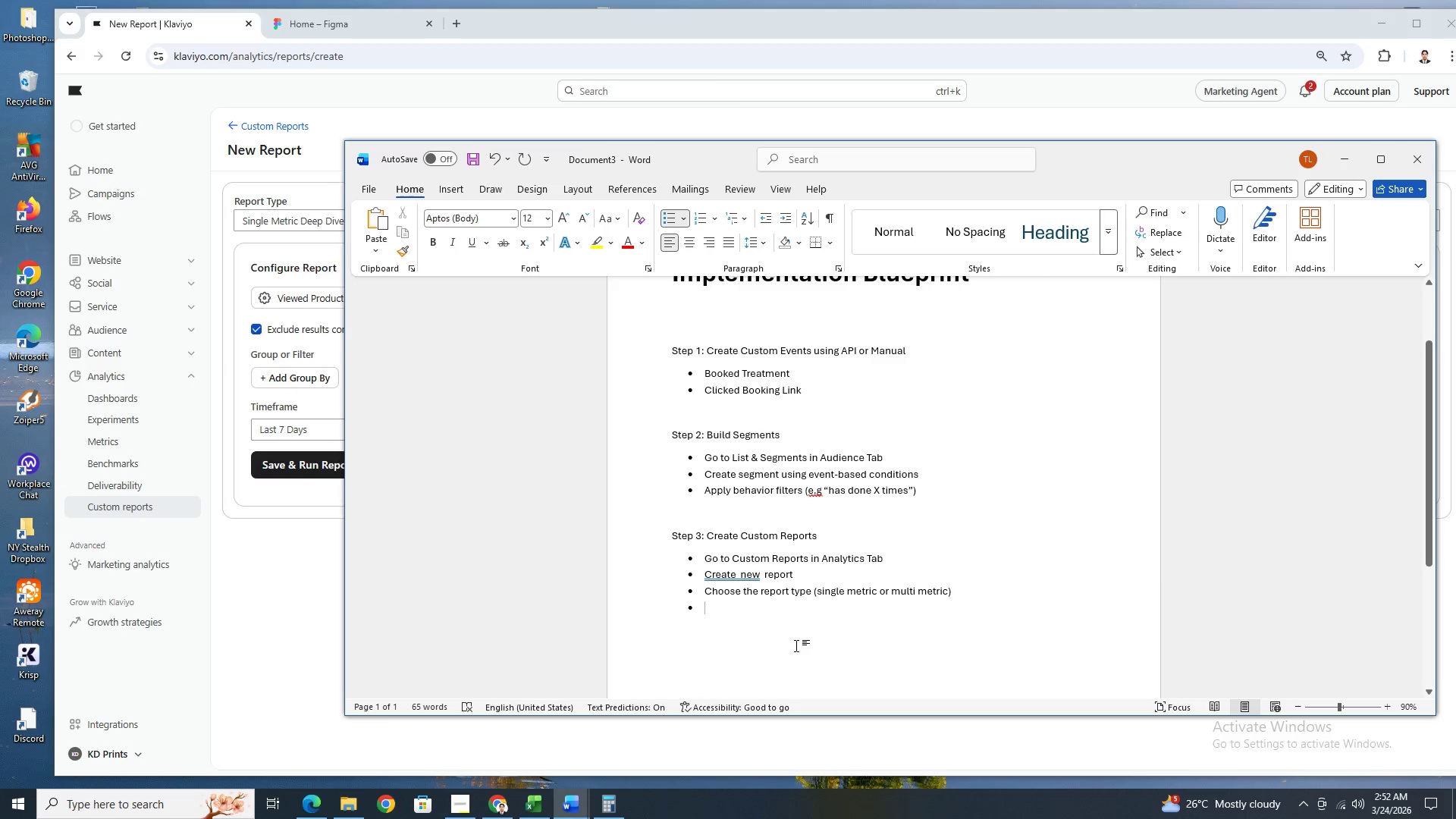 
type(Choose)
key(Backspace)
key(Backspace)
key(Backspace)
key(Backspace)
key(Backspace)
key(Backspace)
type(Select the)
 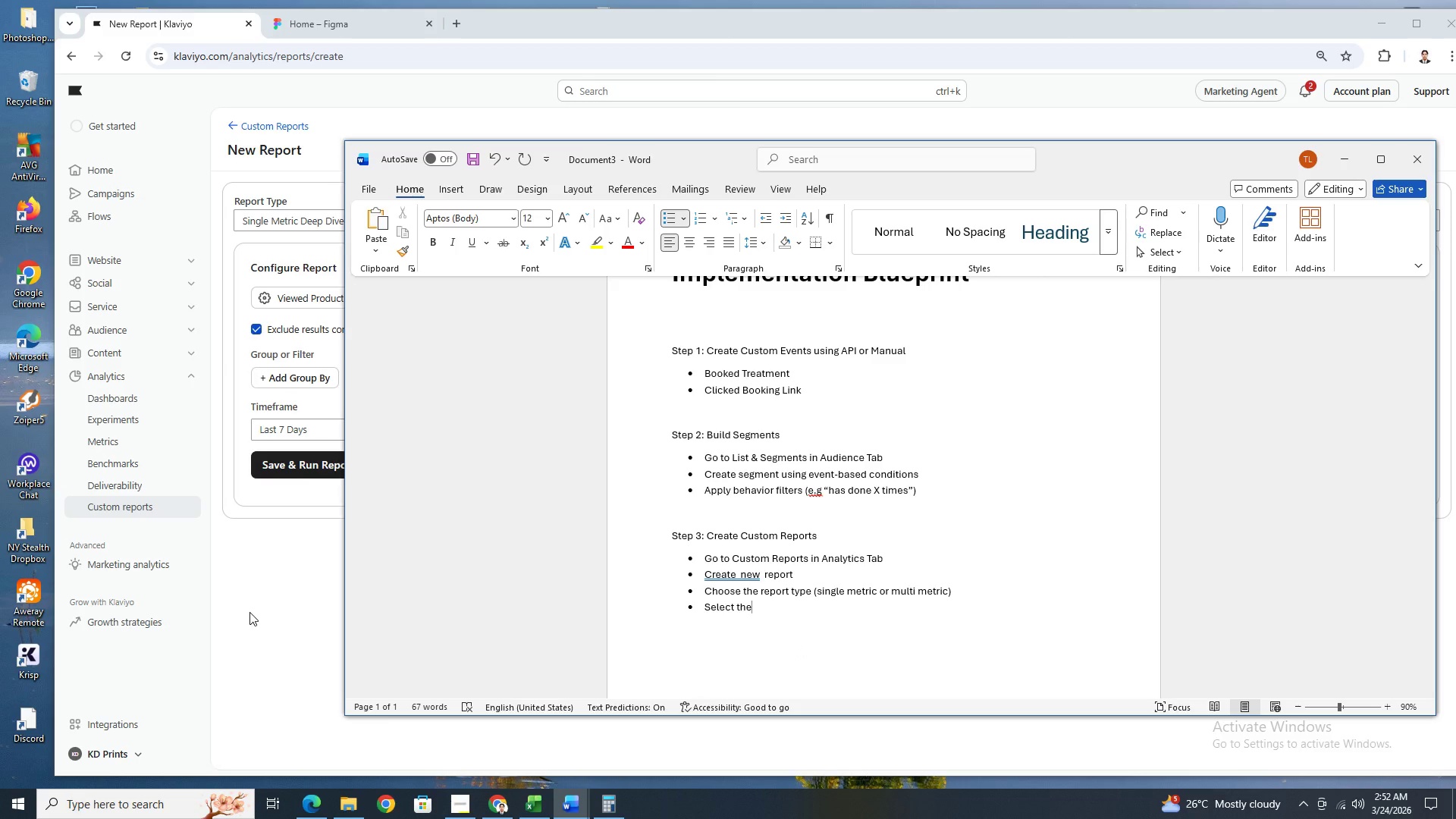 
wait(16.16)
 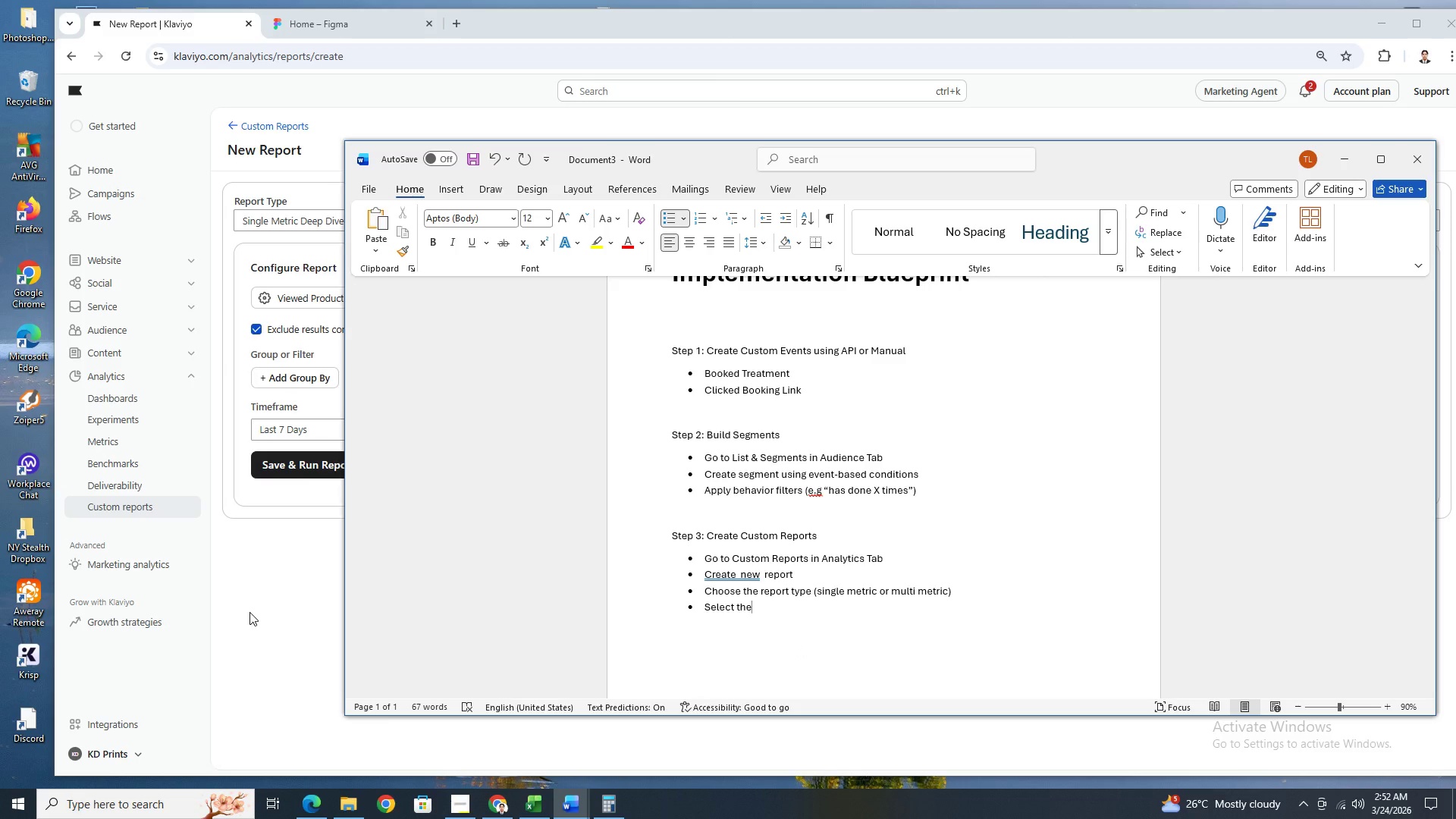 
scroll: coordinate [784, 548], scroll_direction: up, amount: 6.0
 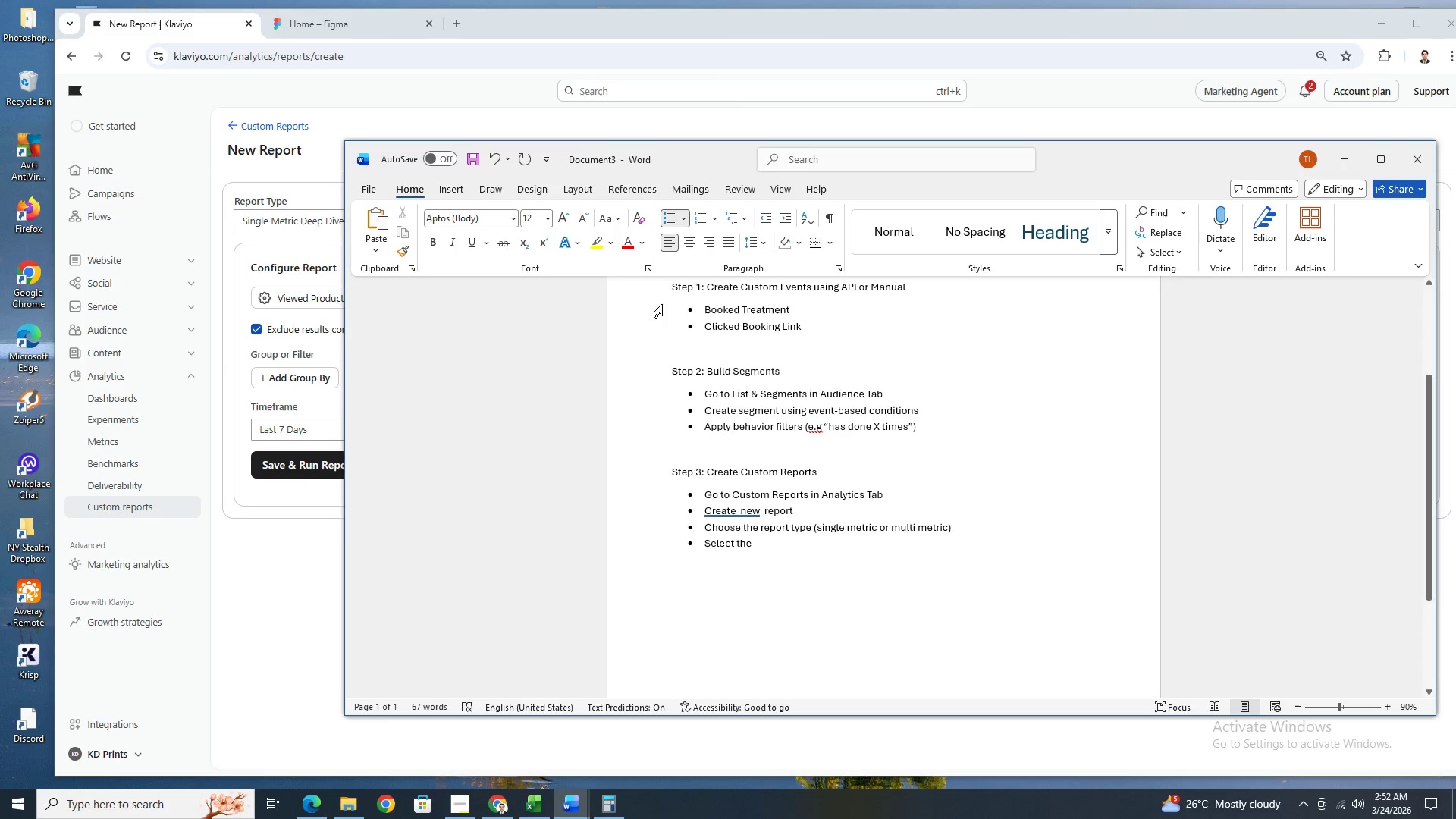 
key(Alt+Tab)
 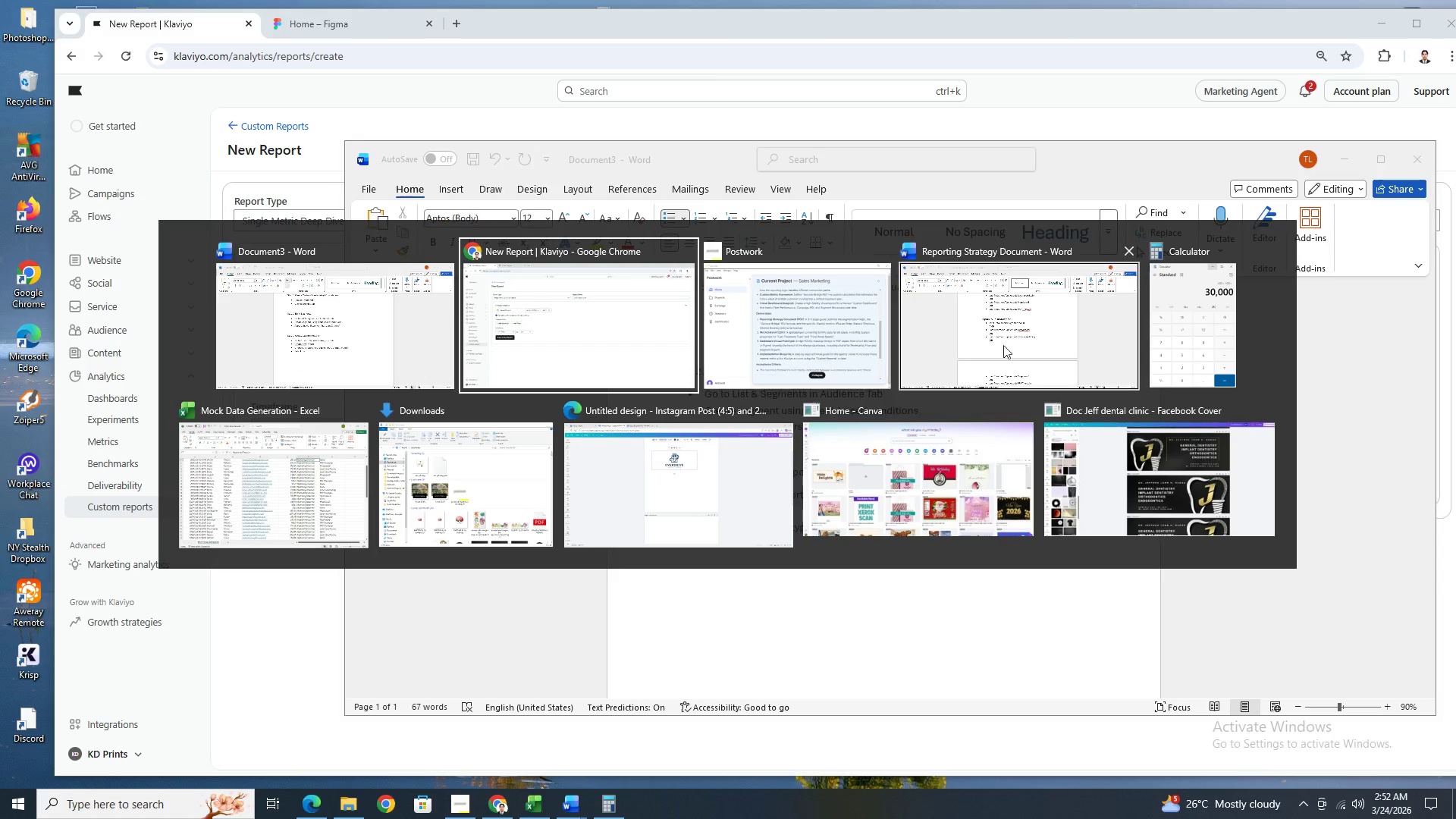 
left_click([1033, 344])
 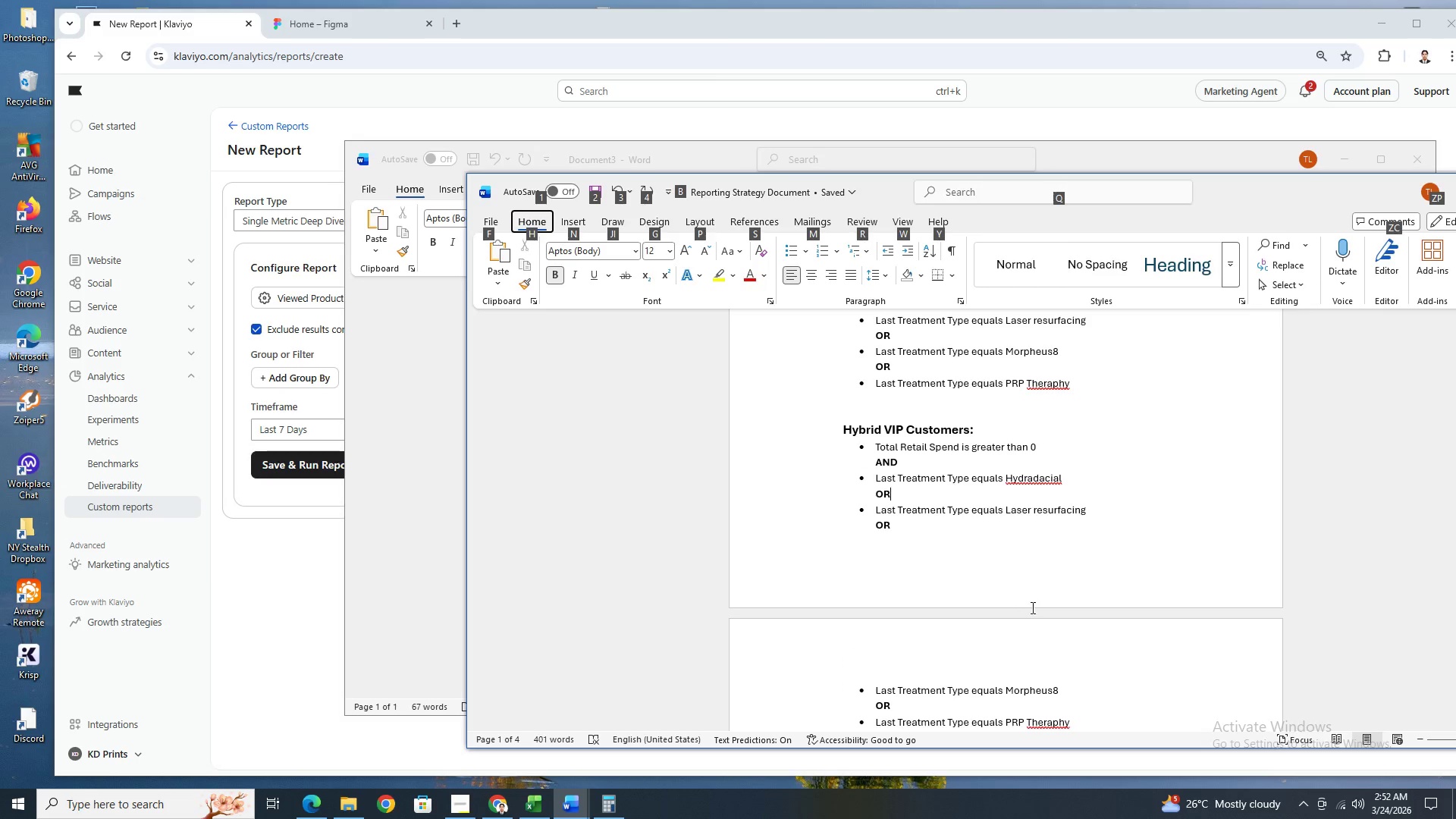 
left_click([1134, 554])
 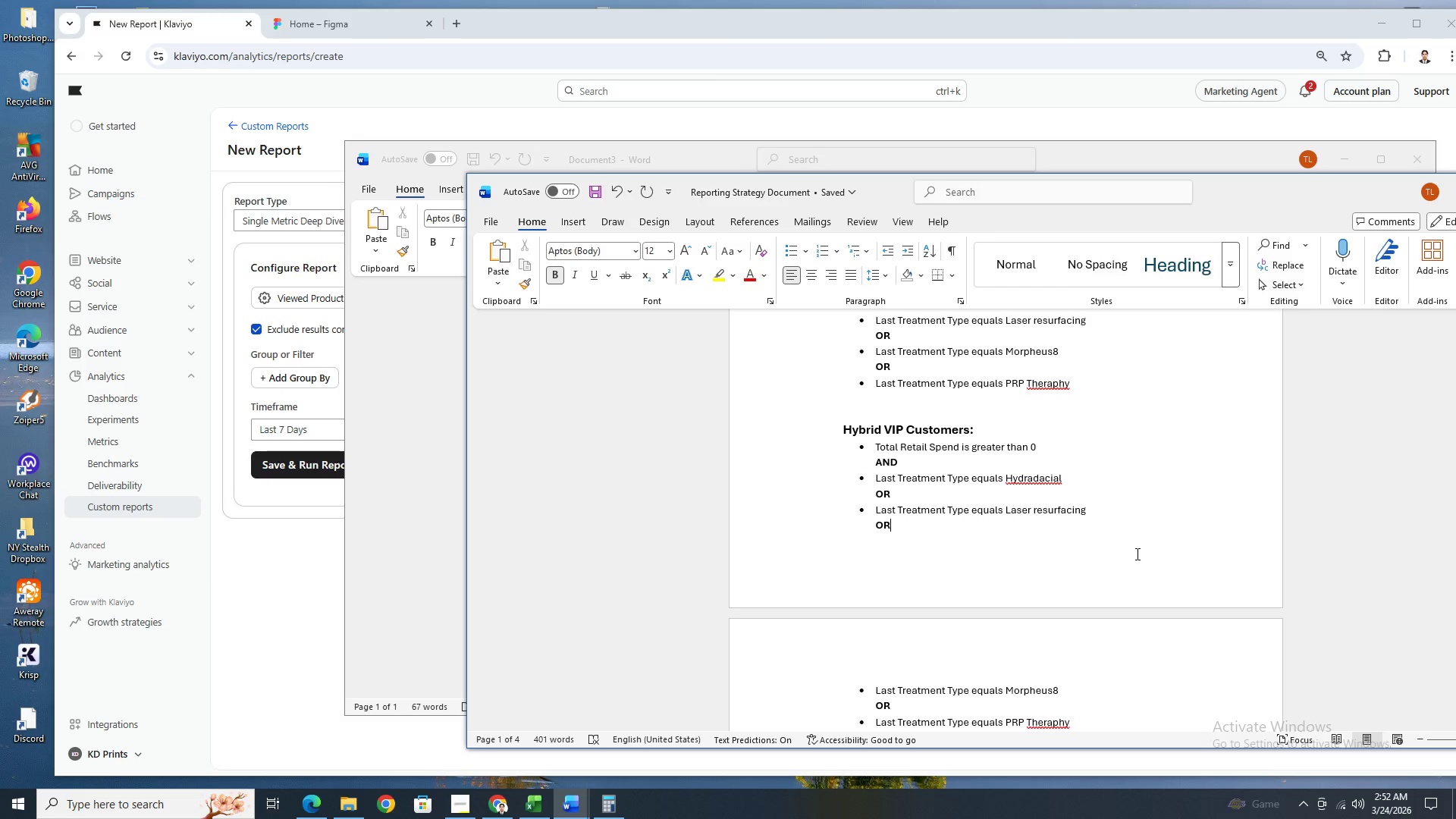 
scroll: coordinate [1176, 623], scroll_direction: down, amount: 63.0
 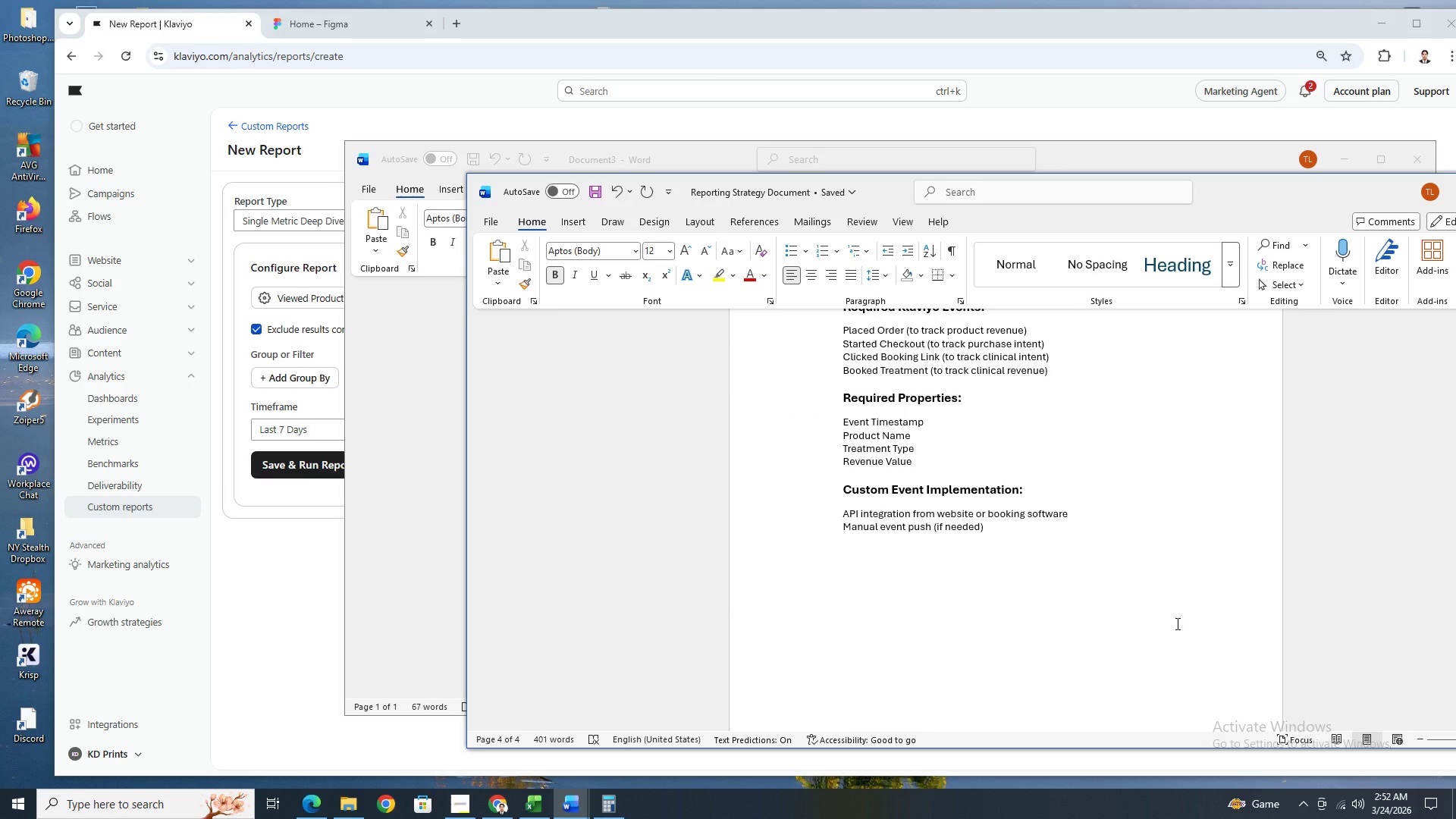 
scroll: coordinate [1176, 623], scroll_direction: up, amount: 3.0
 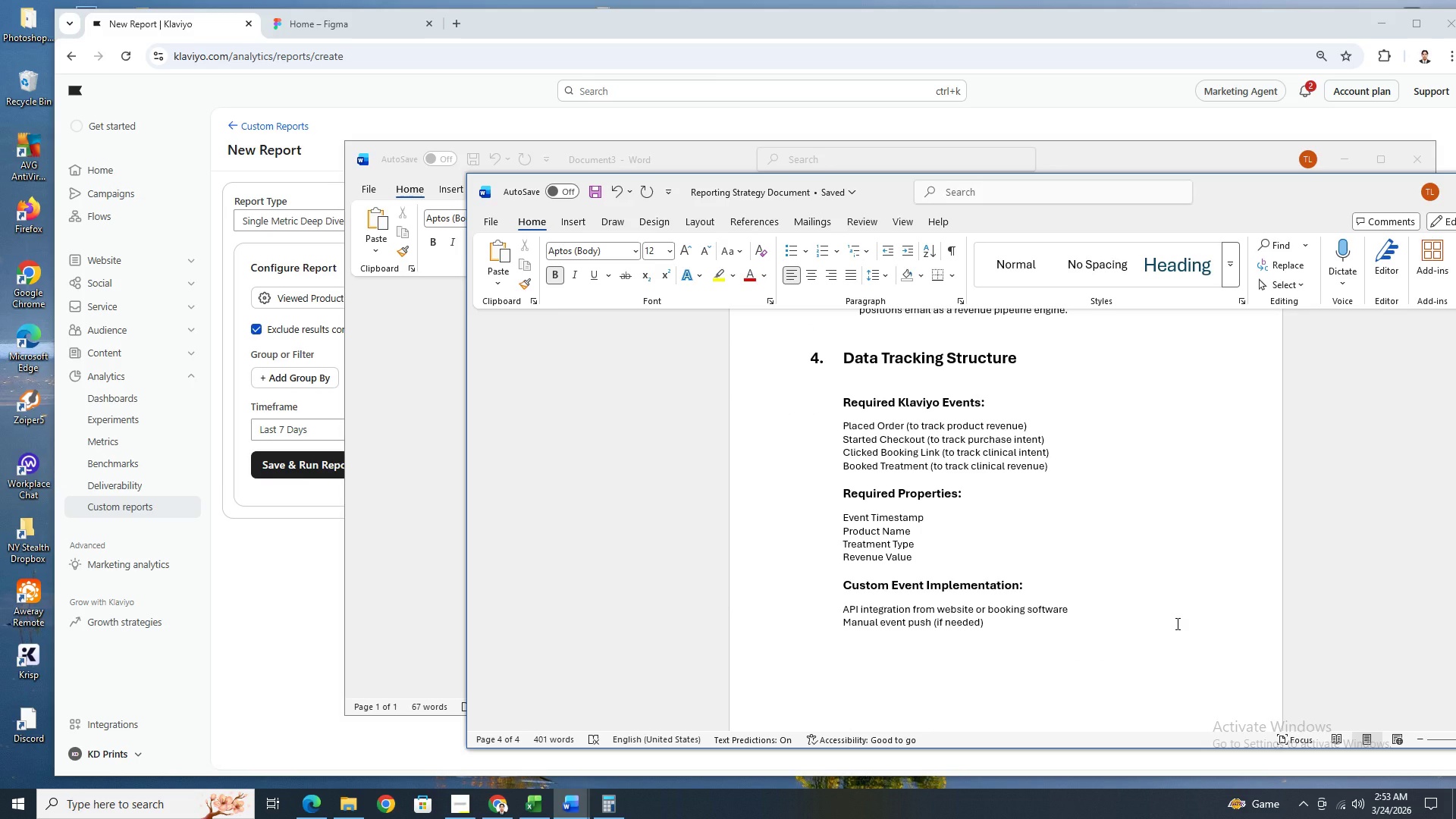 
wait(8.35)
 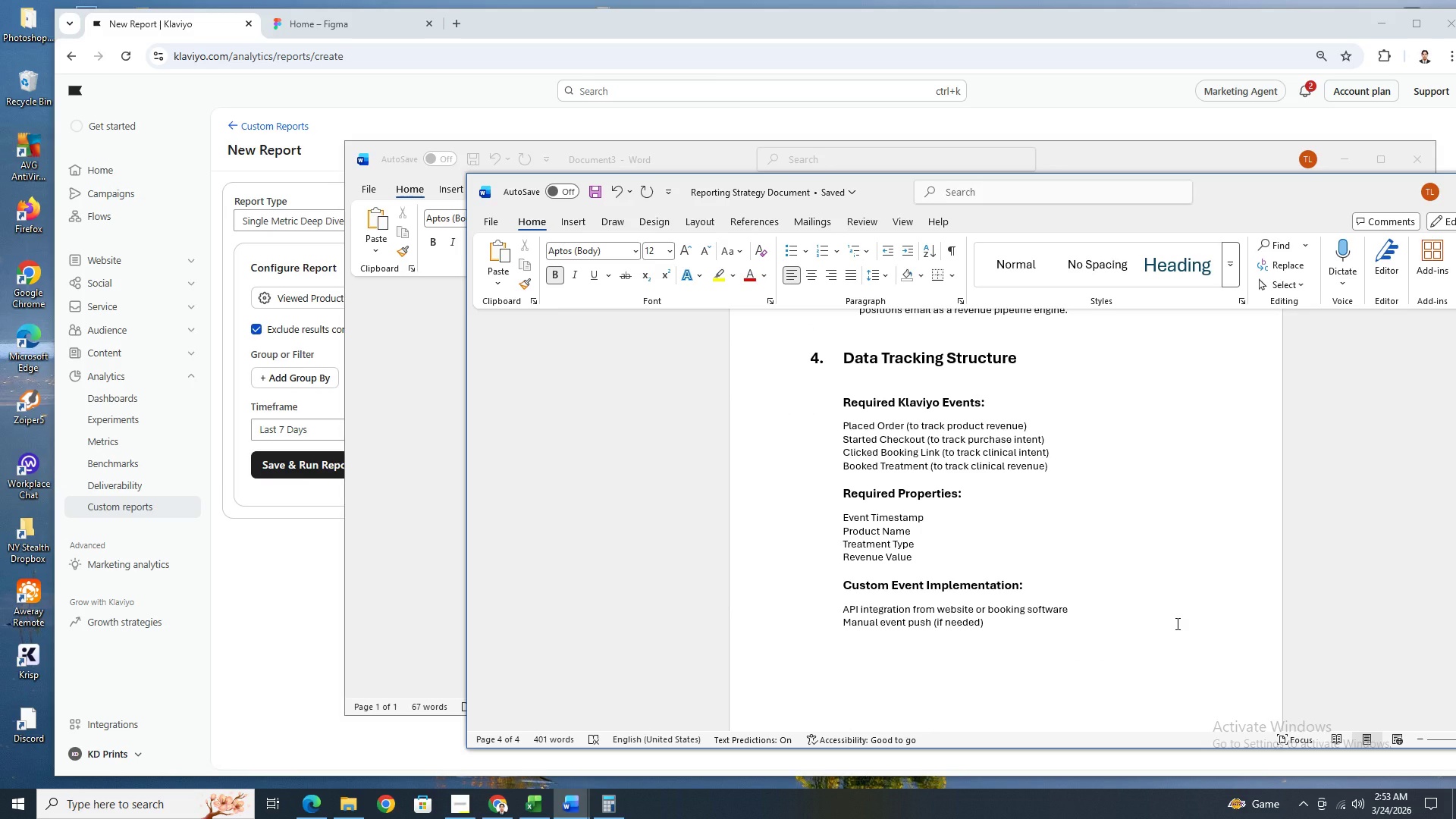 
left_click([418, 530])
 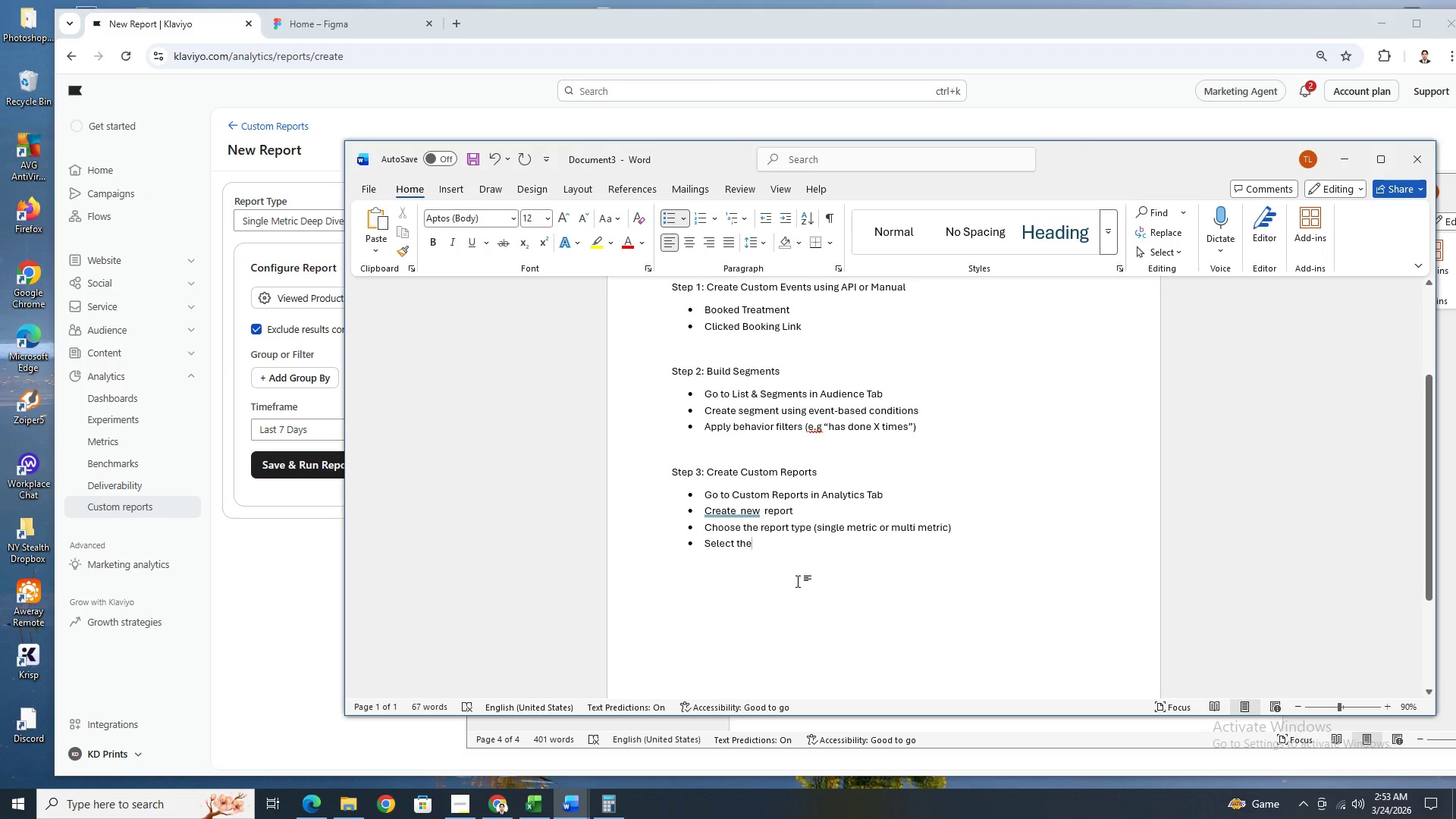 
type( events you want)
 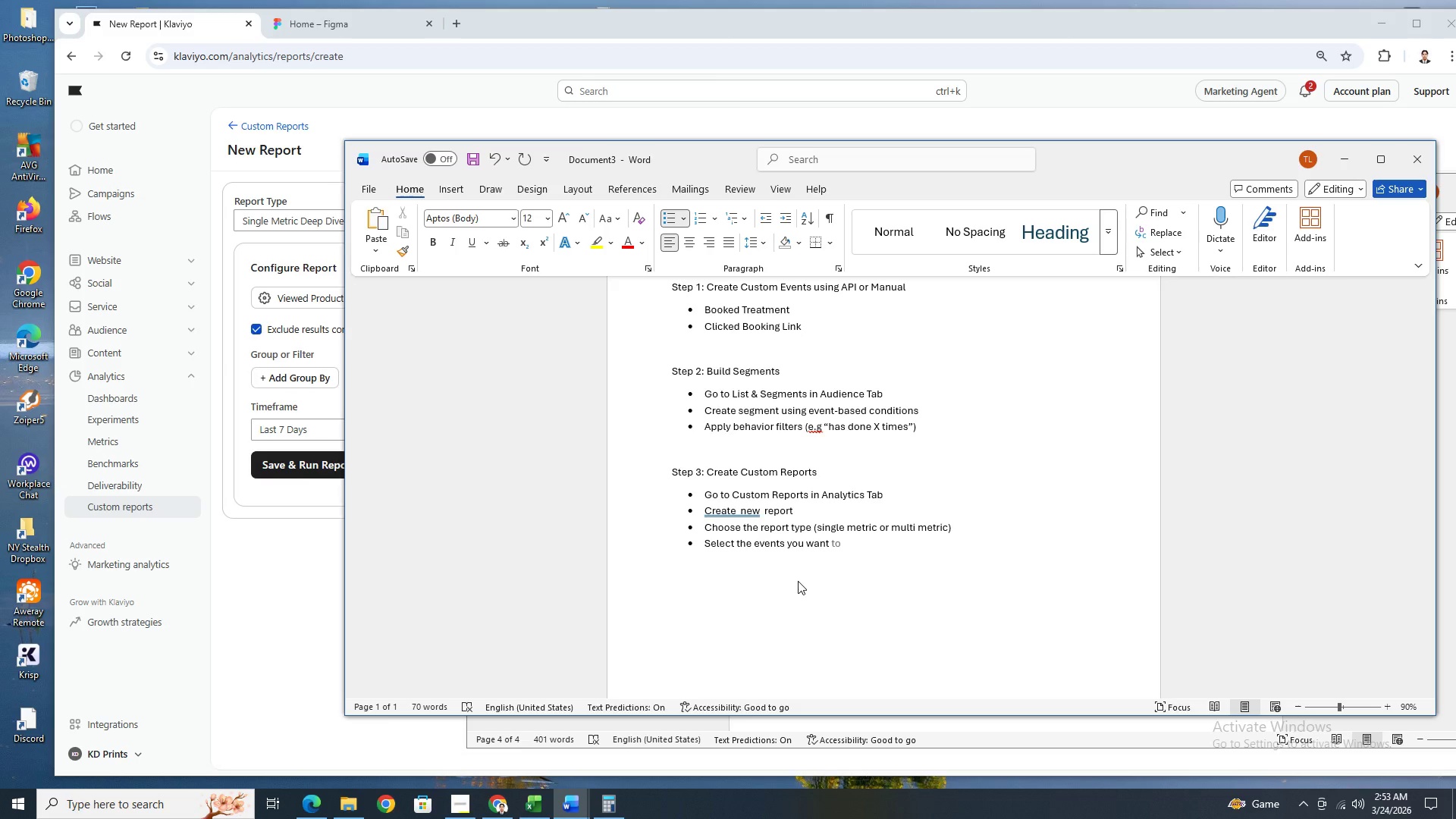 
wait(5.73)
 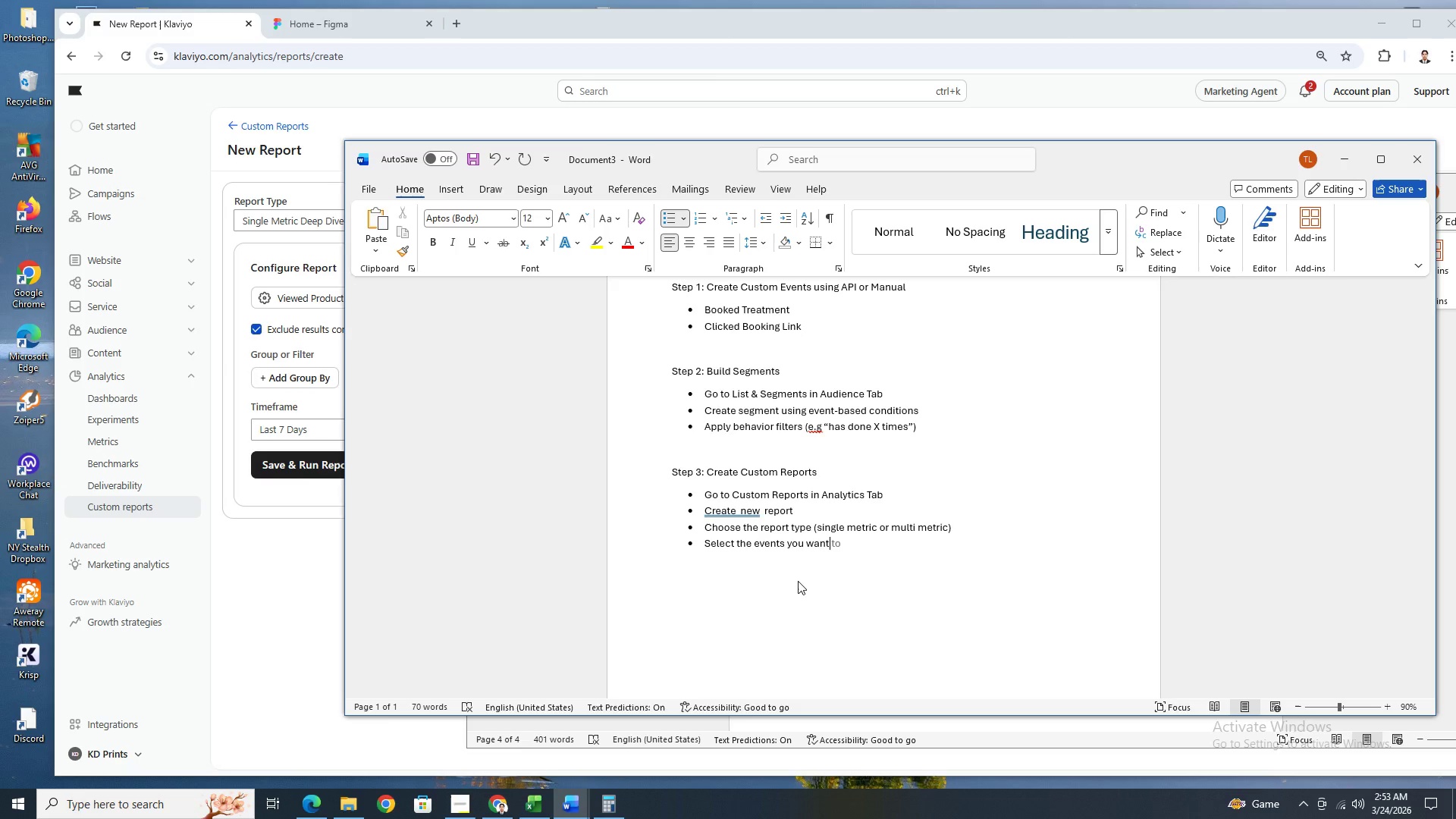 
type( (e.g Placed Order, B)
key(Backspace)
 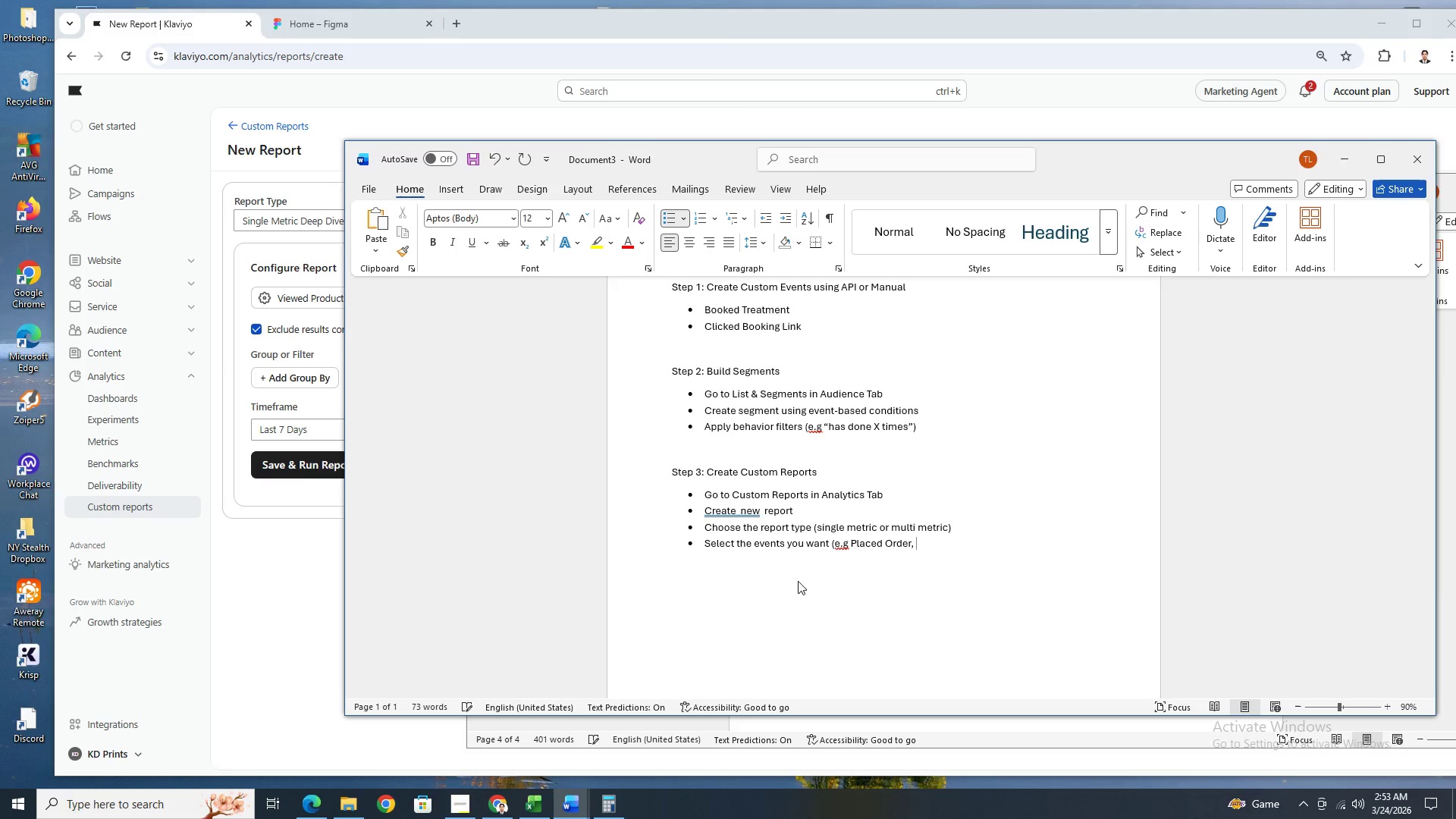 
key(Alt+AltLeft)
 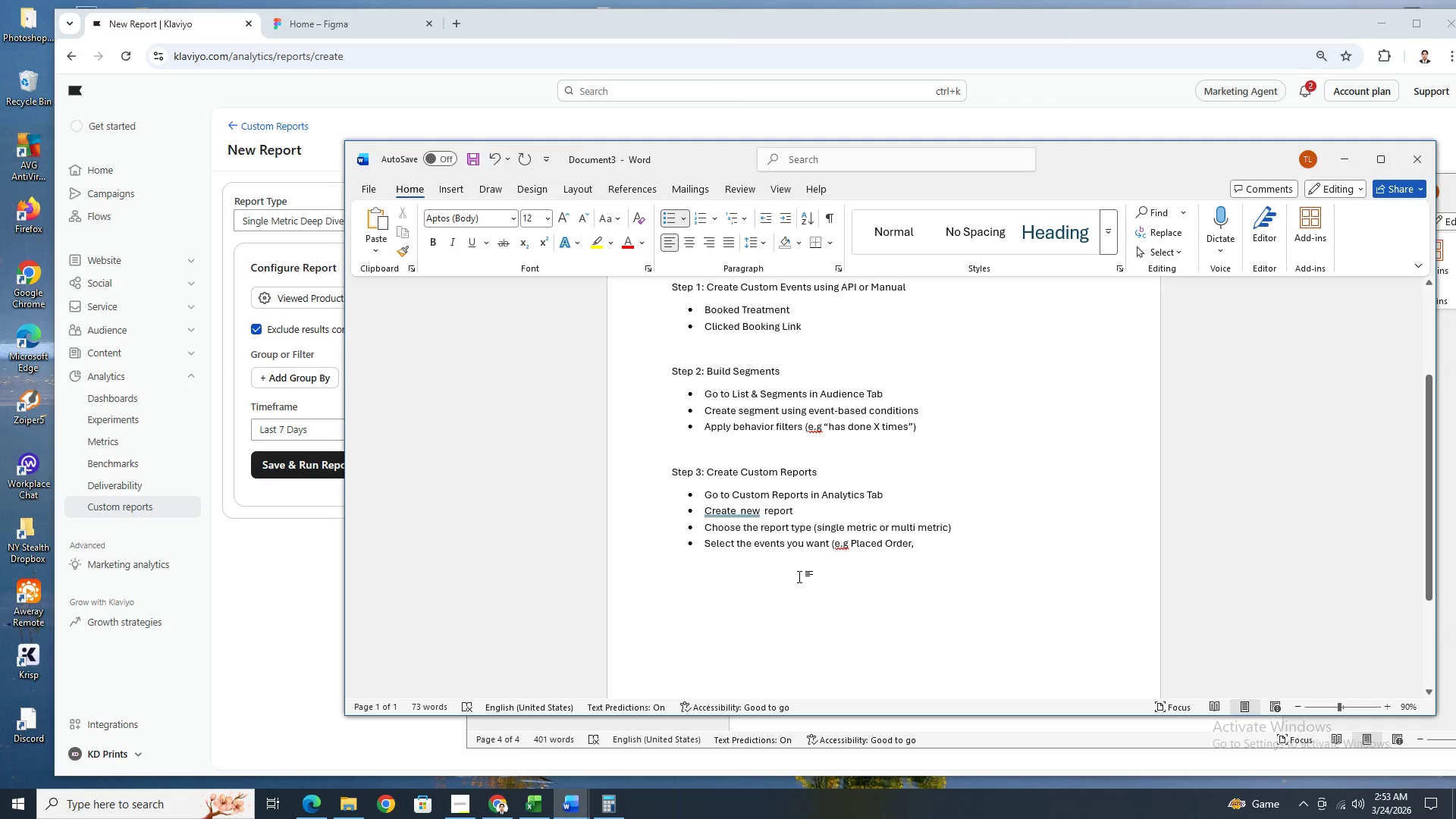 
key(Alt+Tab)
 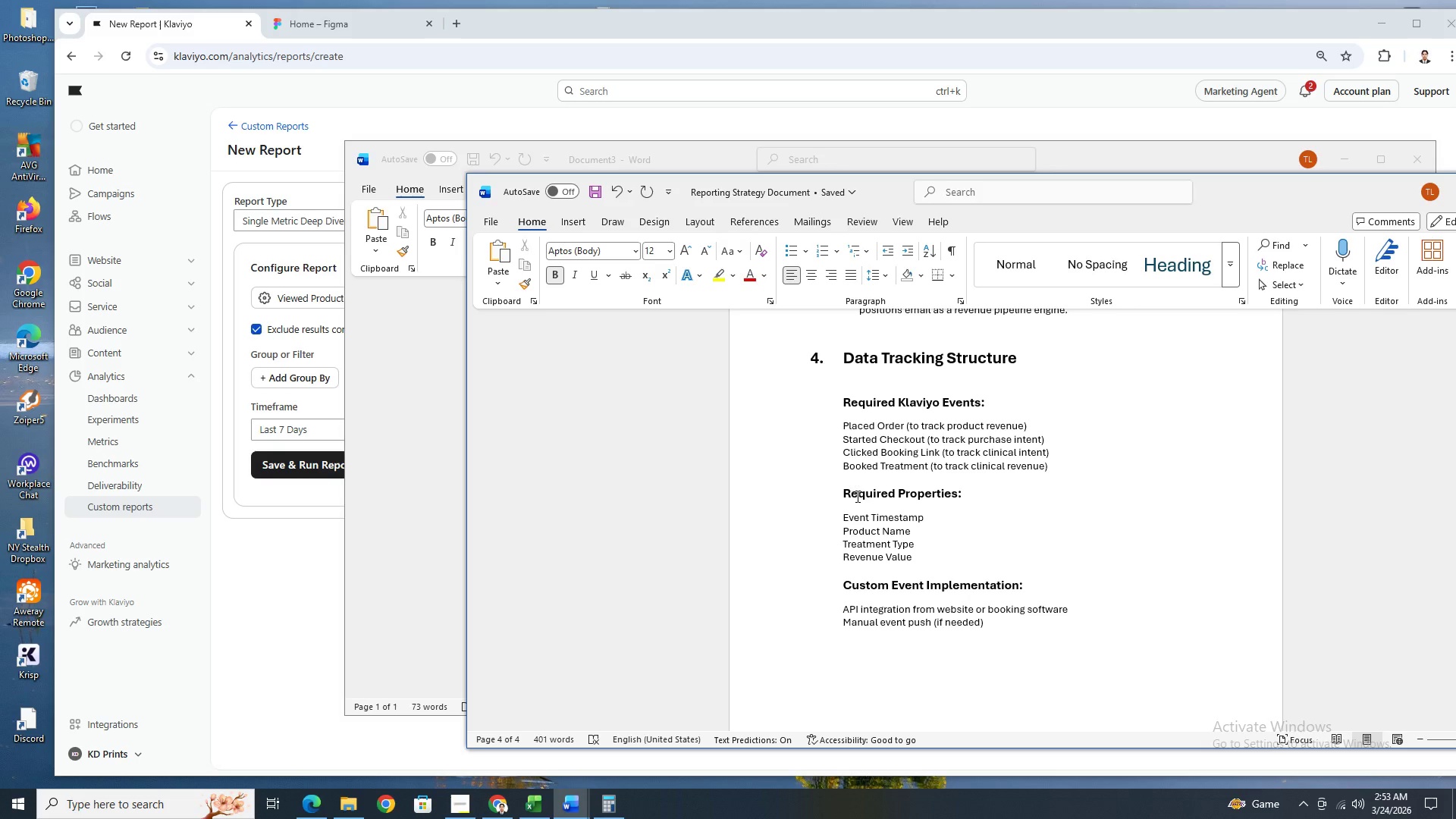 
left_click_drag(start_coordinate=[841, 441], to_coordinate=[914, 441])
 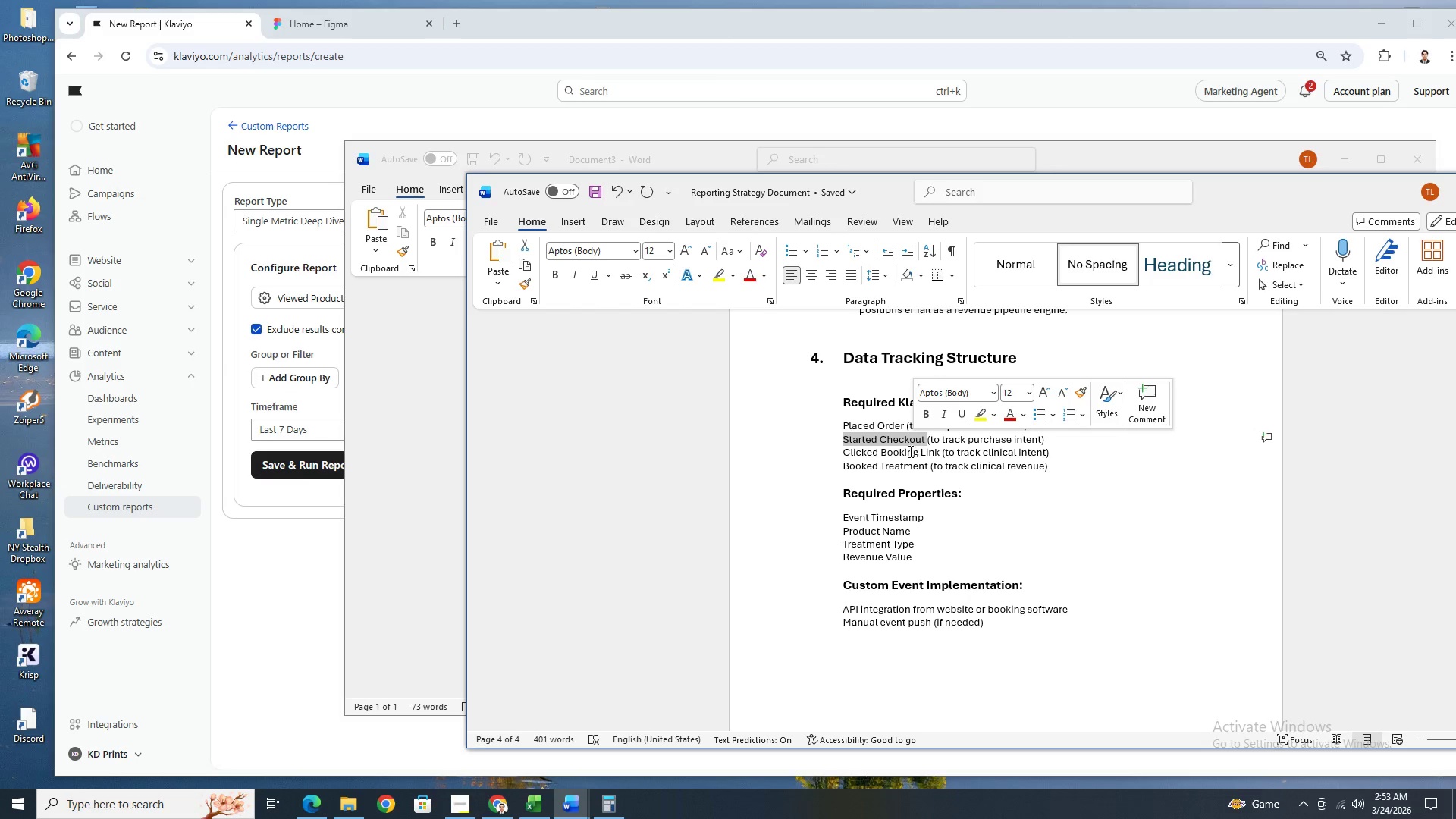 
key(Alt+AltLeft)
 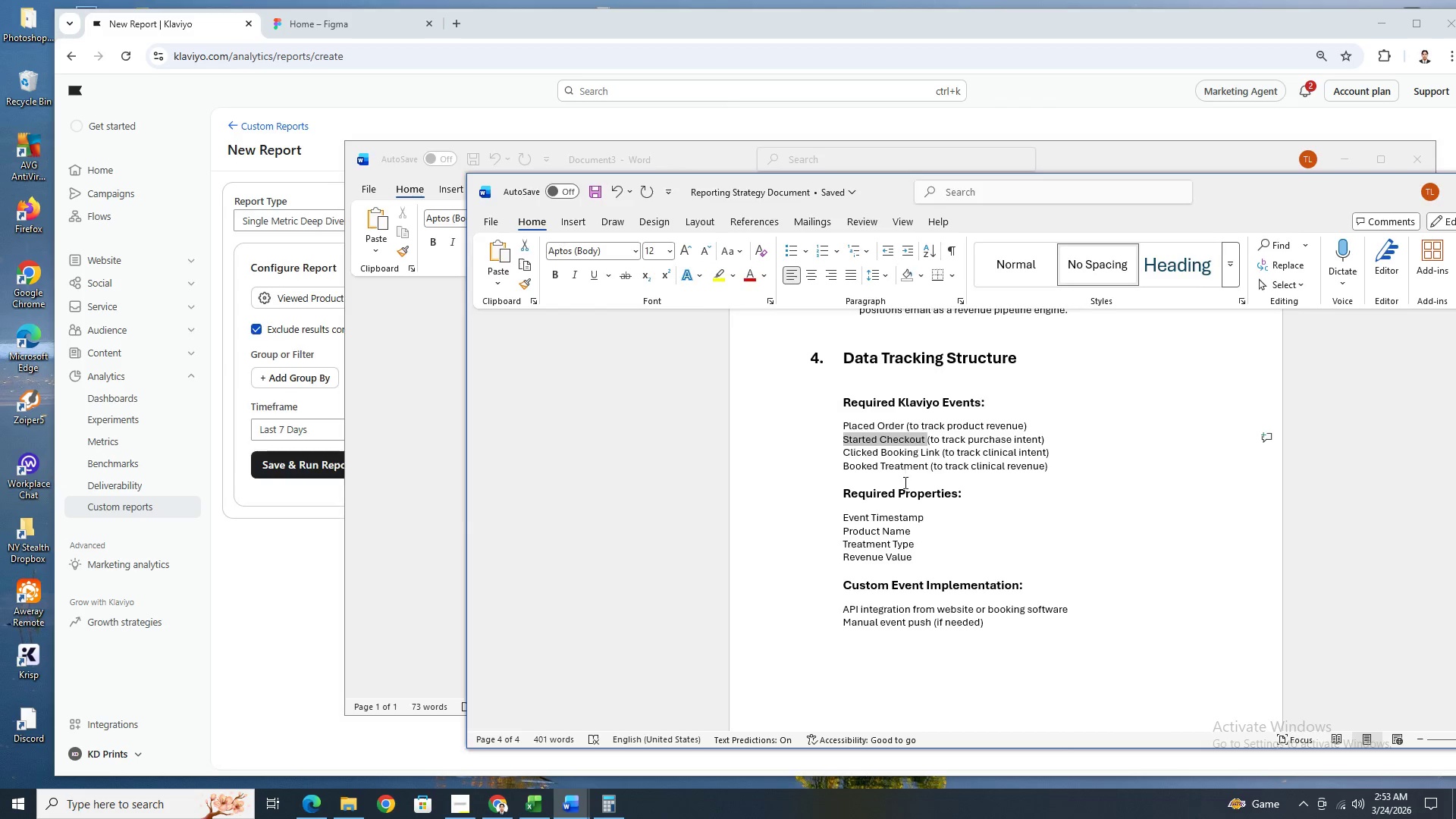 
key(Tab)
type(Started Checkout, Clicked Booking)
 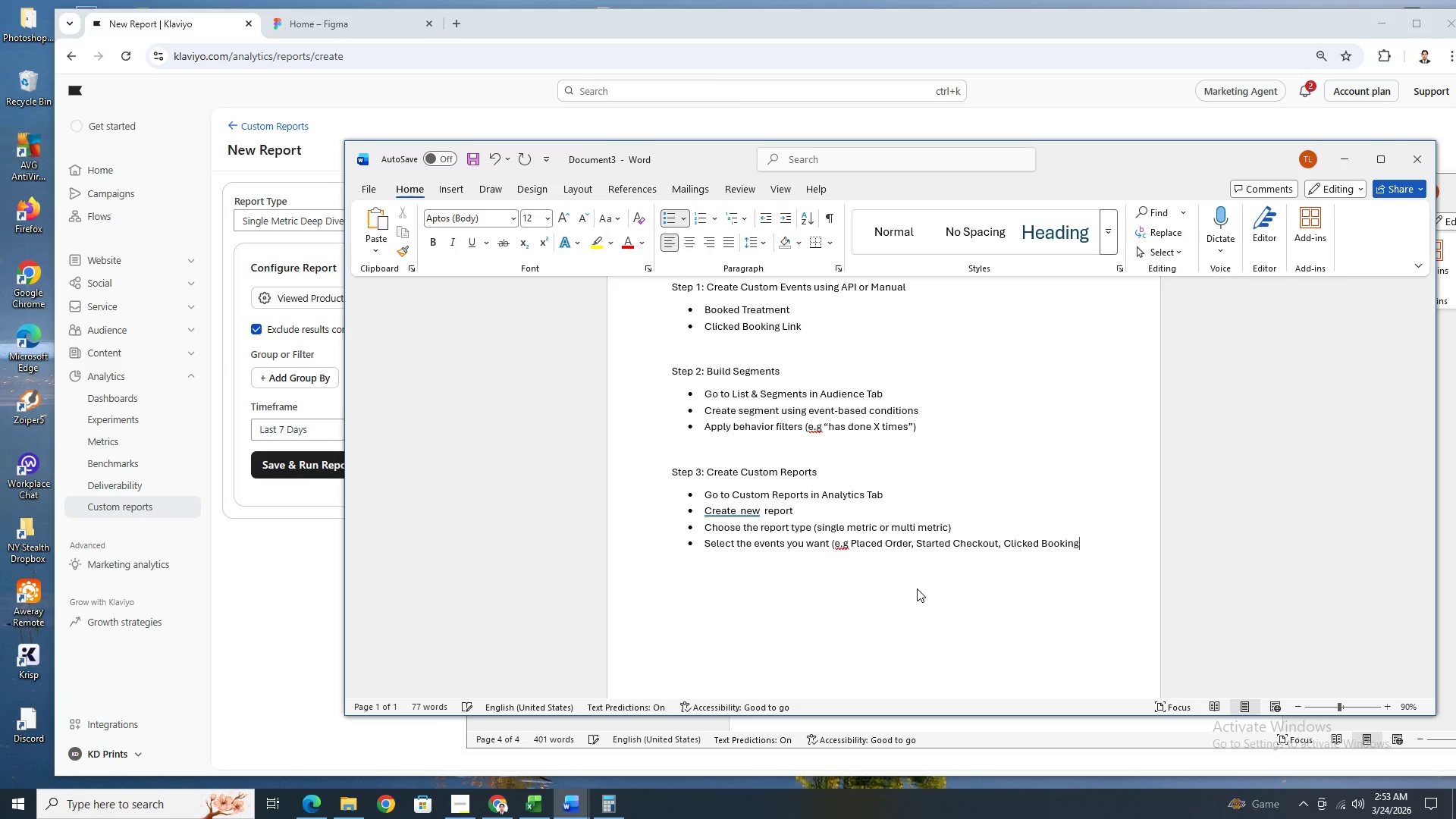 
key(Alt+AltLeft)
 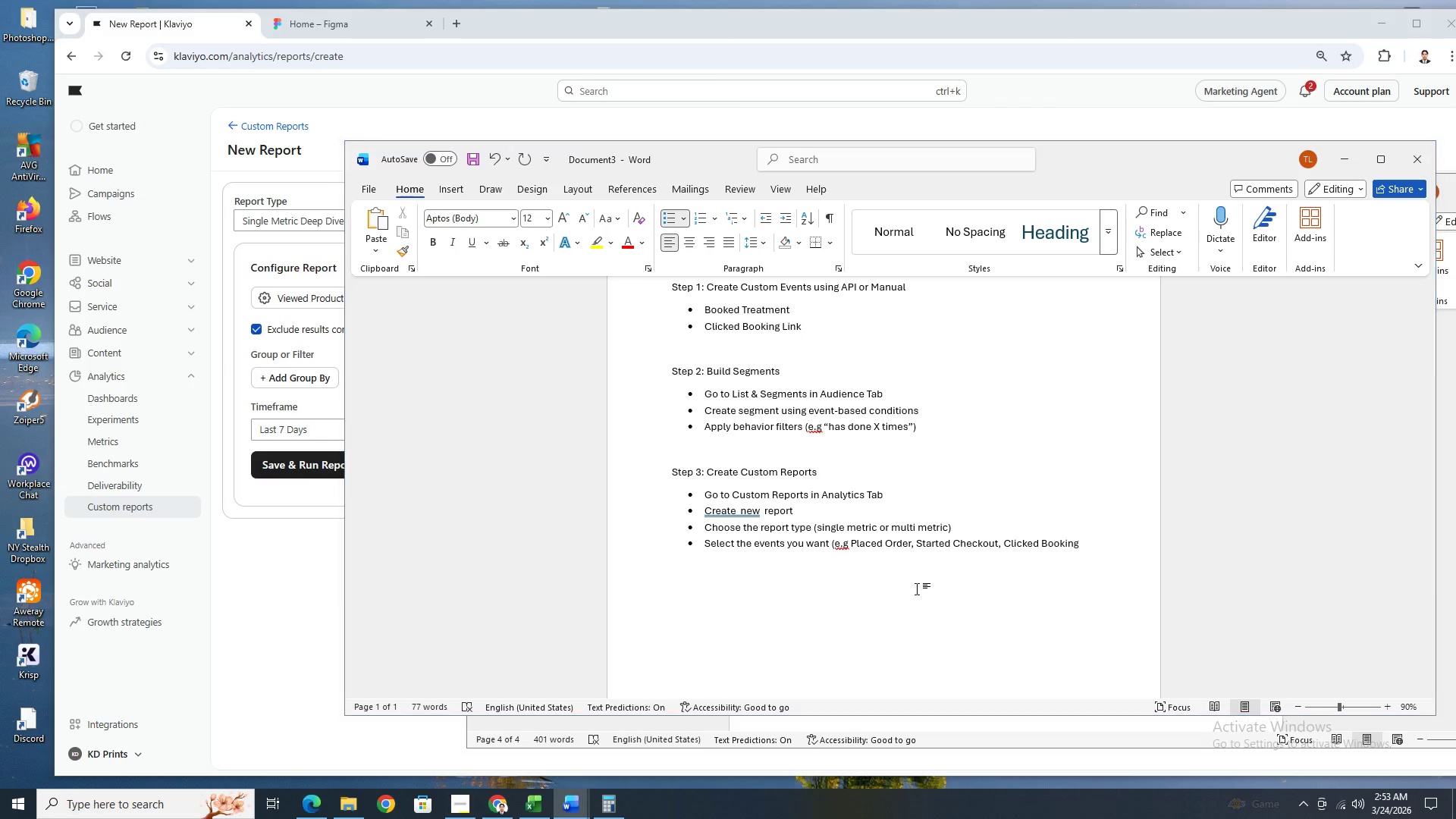 
key(Alt+Tab)
 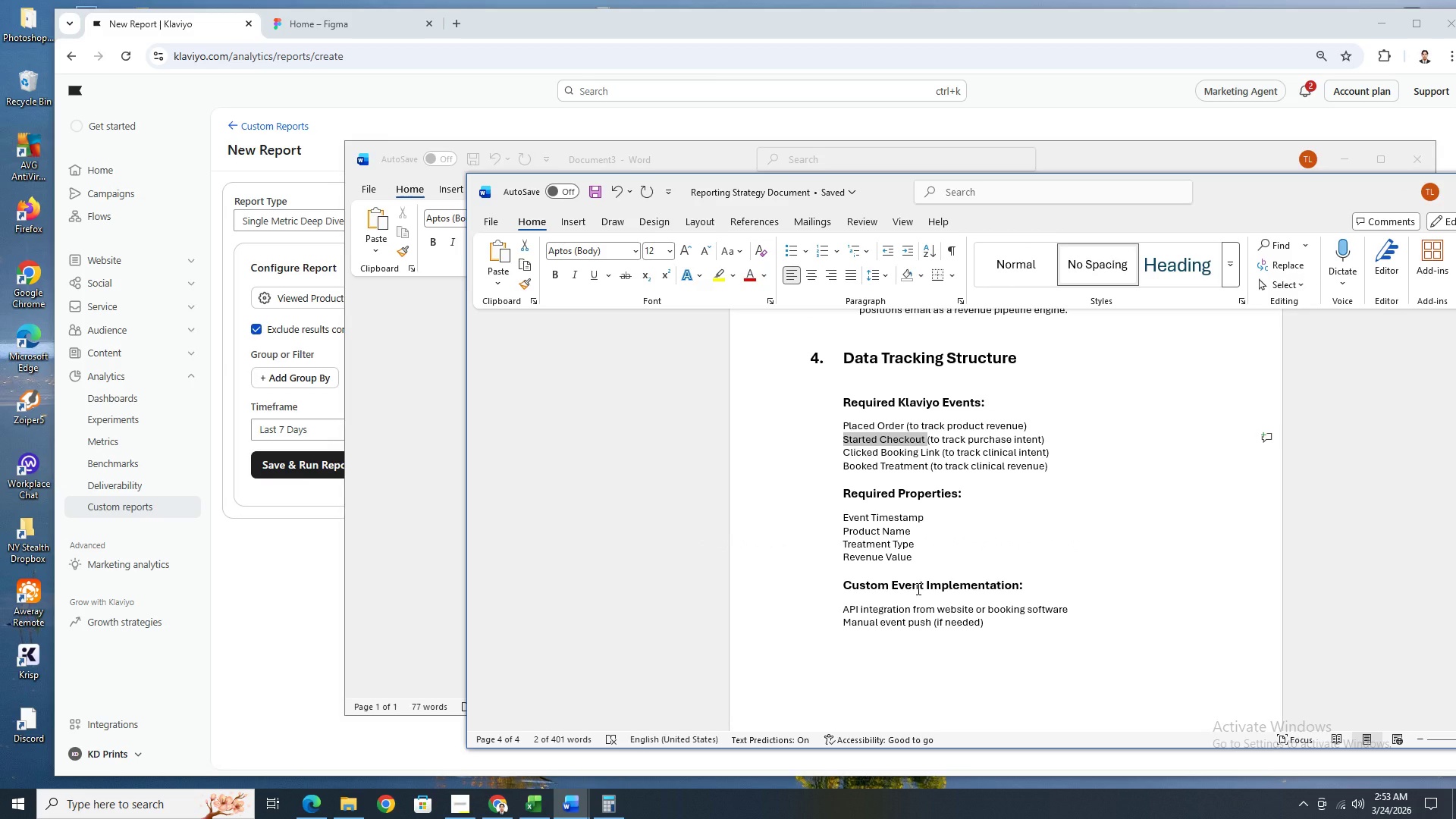 
key(Alt+AltLeft)
 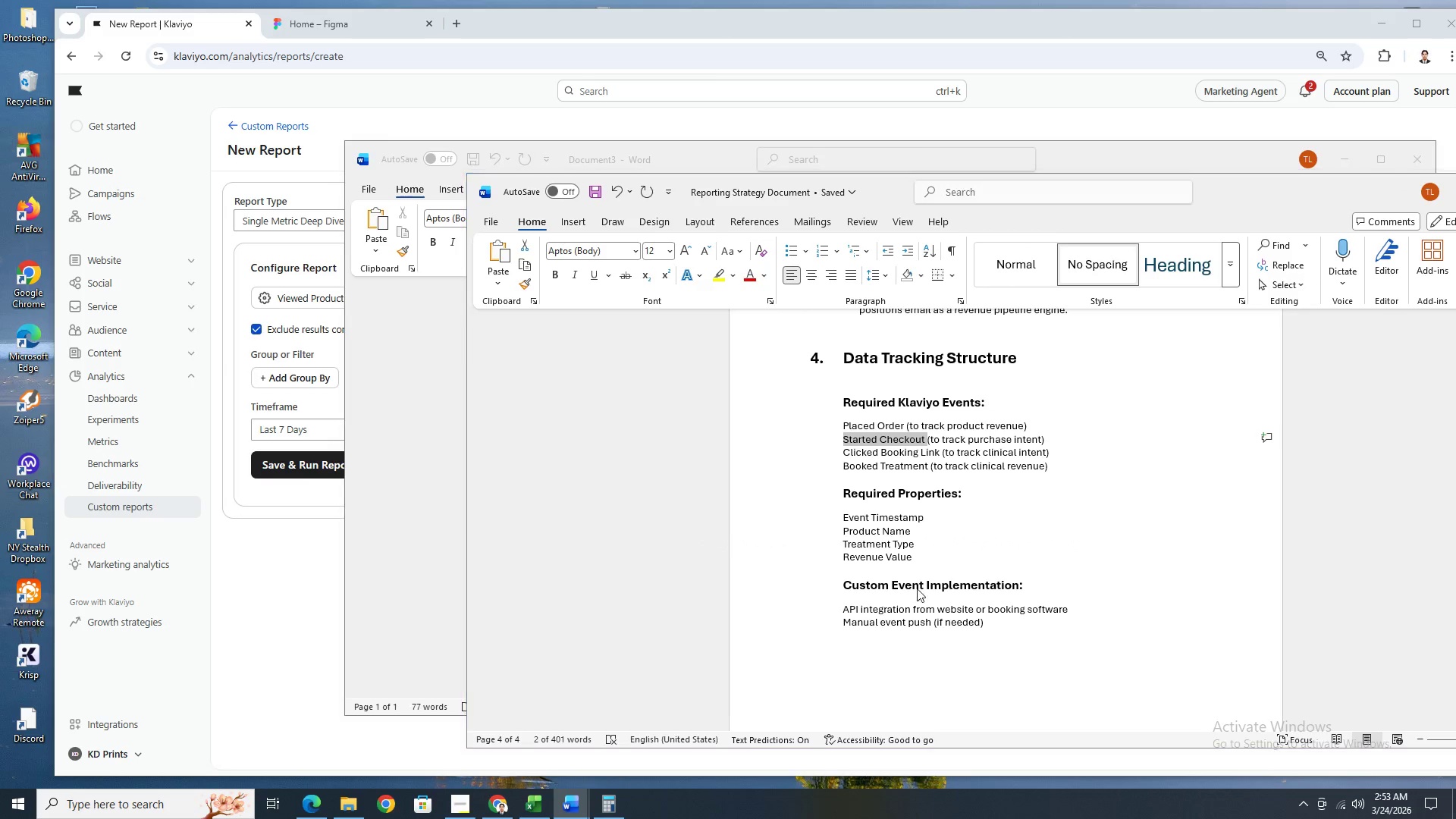 
key(Tab)
type( and B)
key(Backspace)
key(Backspace)
key(Backspace)
key(Backspace)
key(Backspace)
key(Backspace)
type(, Booked Treatem)
key(Backspace)
key(Backspace)
type(ment))
 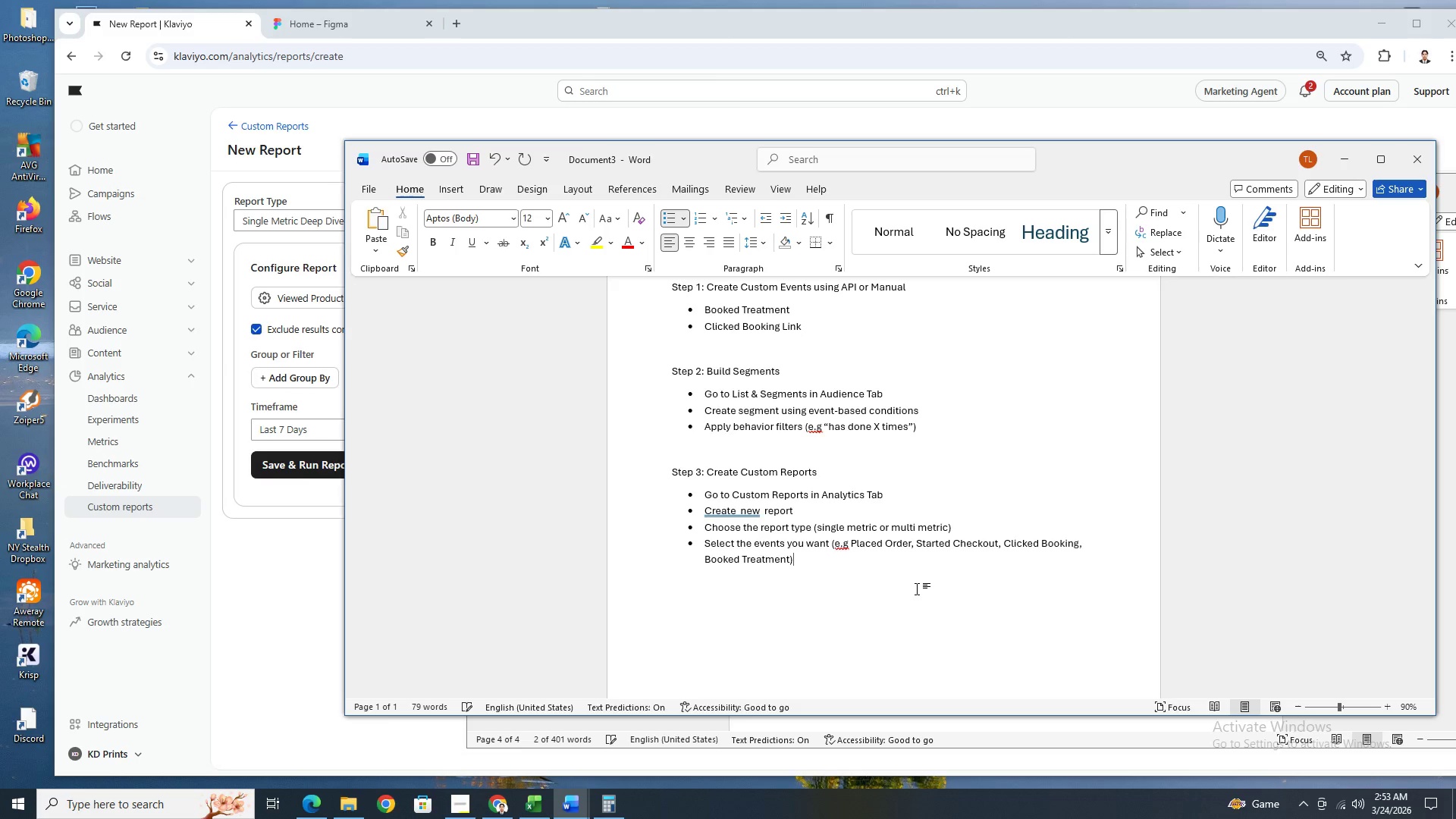 
wait(66.98)
 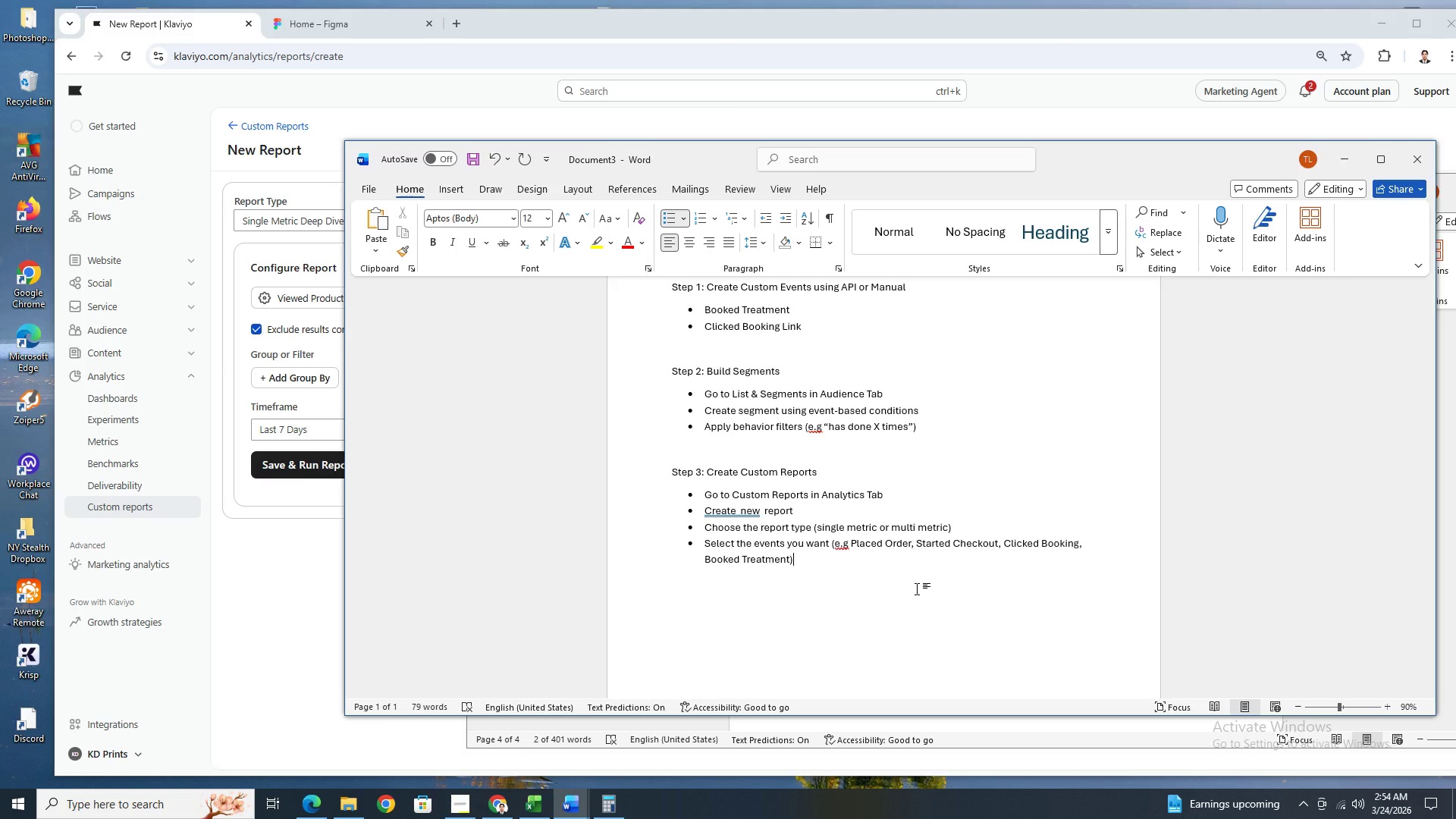 
left_click([466, 800])